 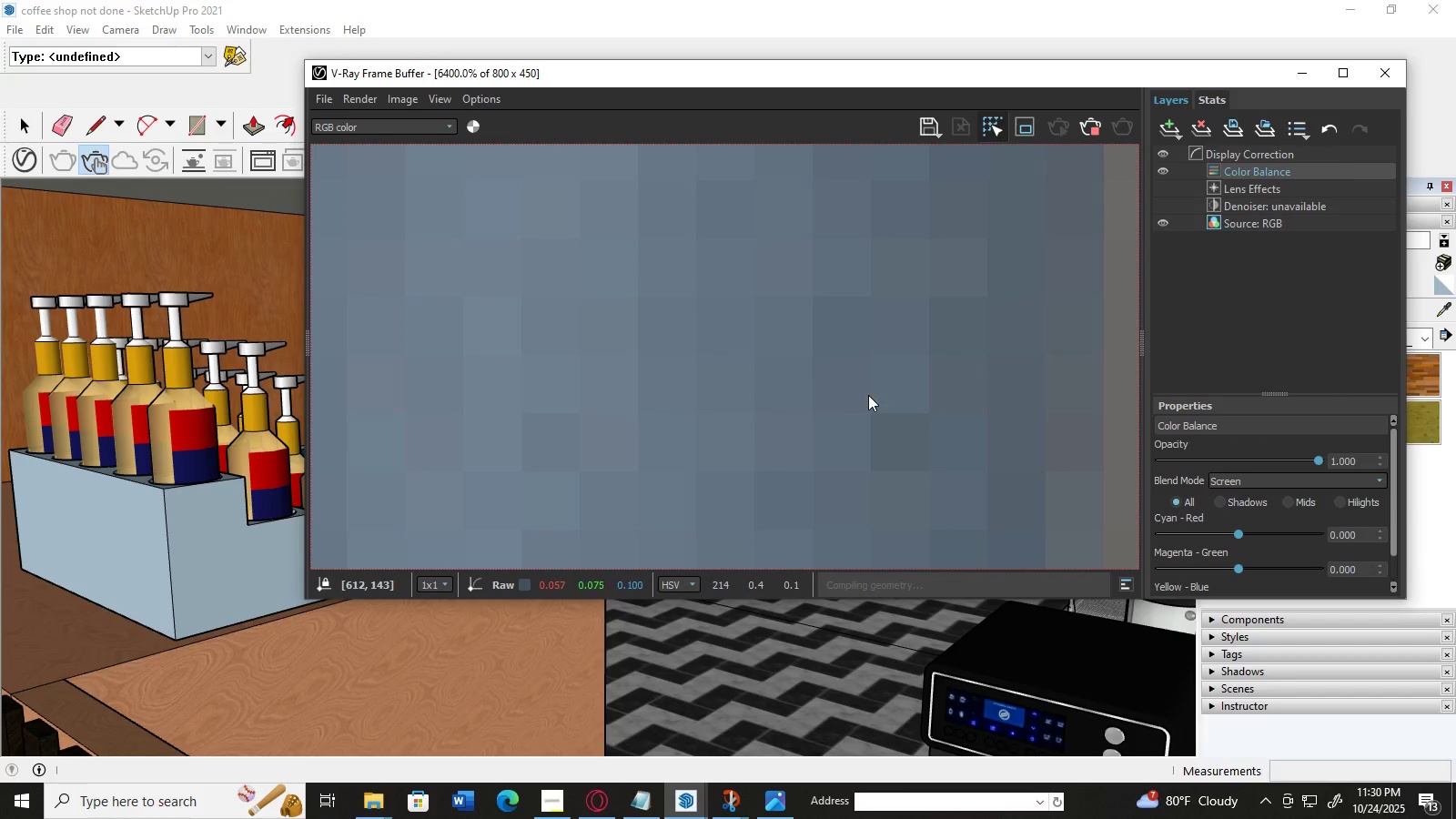 
scroll: coordinate [852, 381], scroll_direction: down, amount: 6.0
 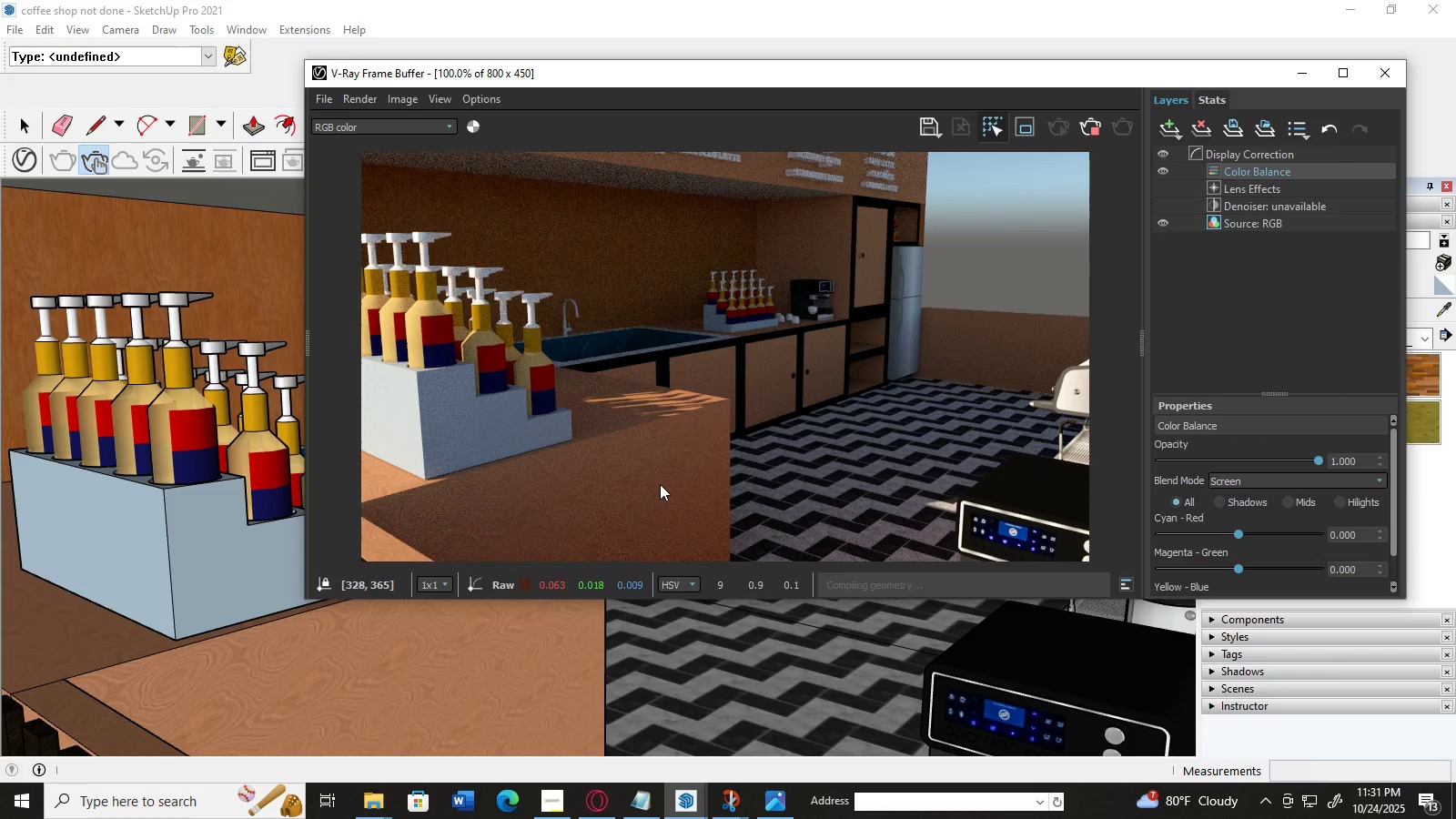 
wait(5.47)
 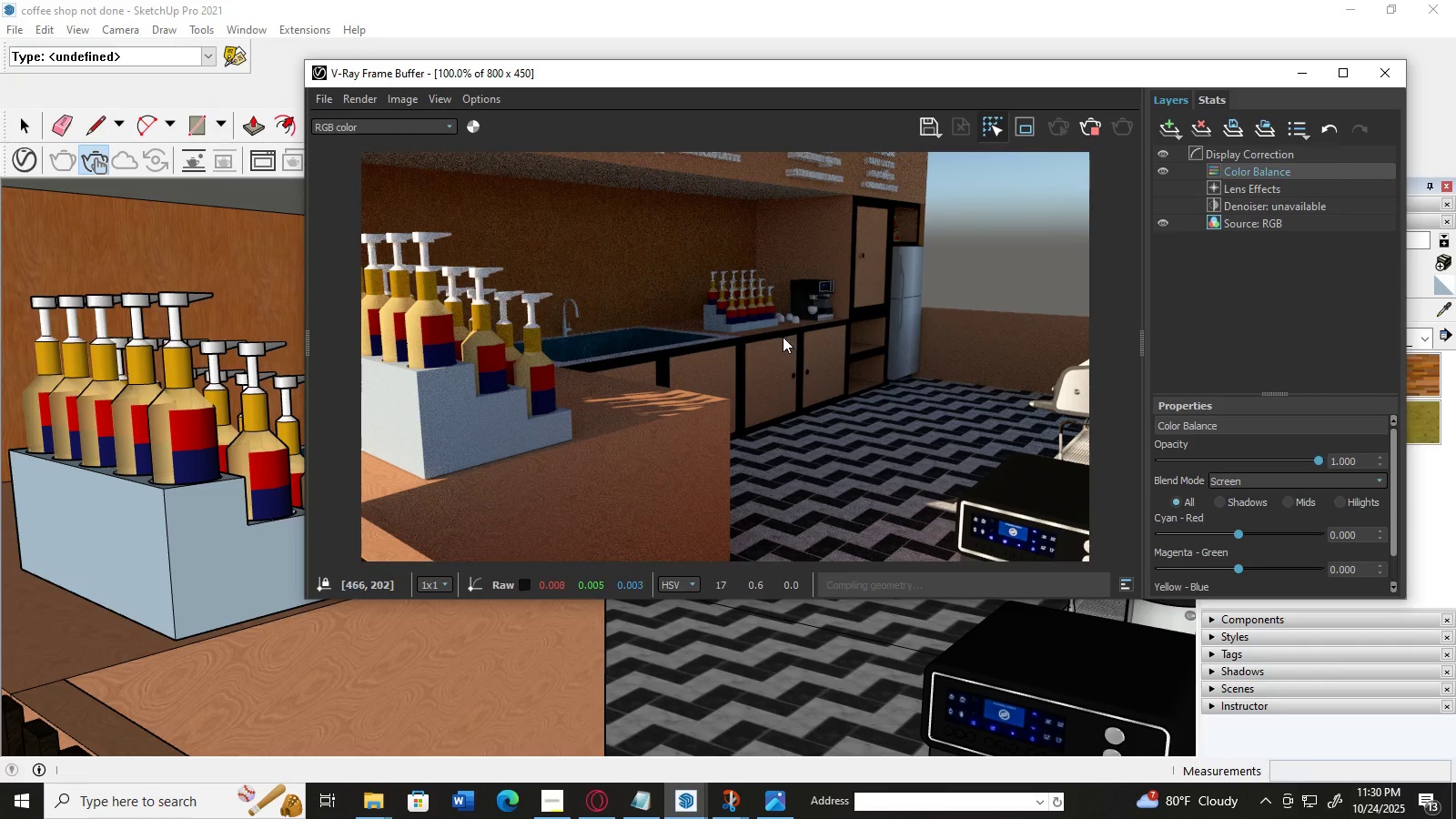 
left_click([660, 484])
 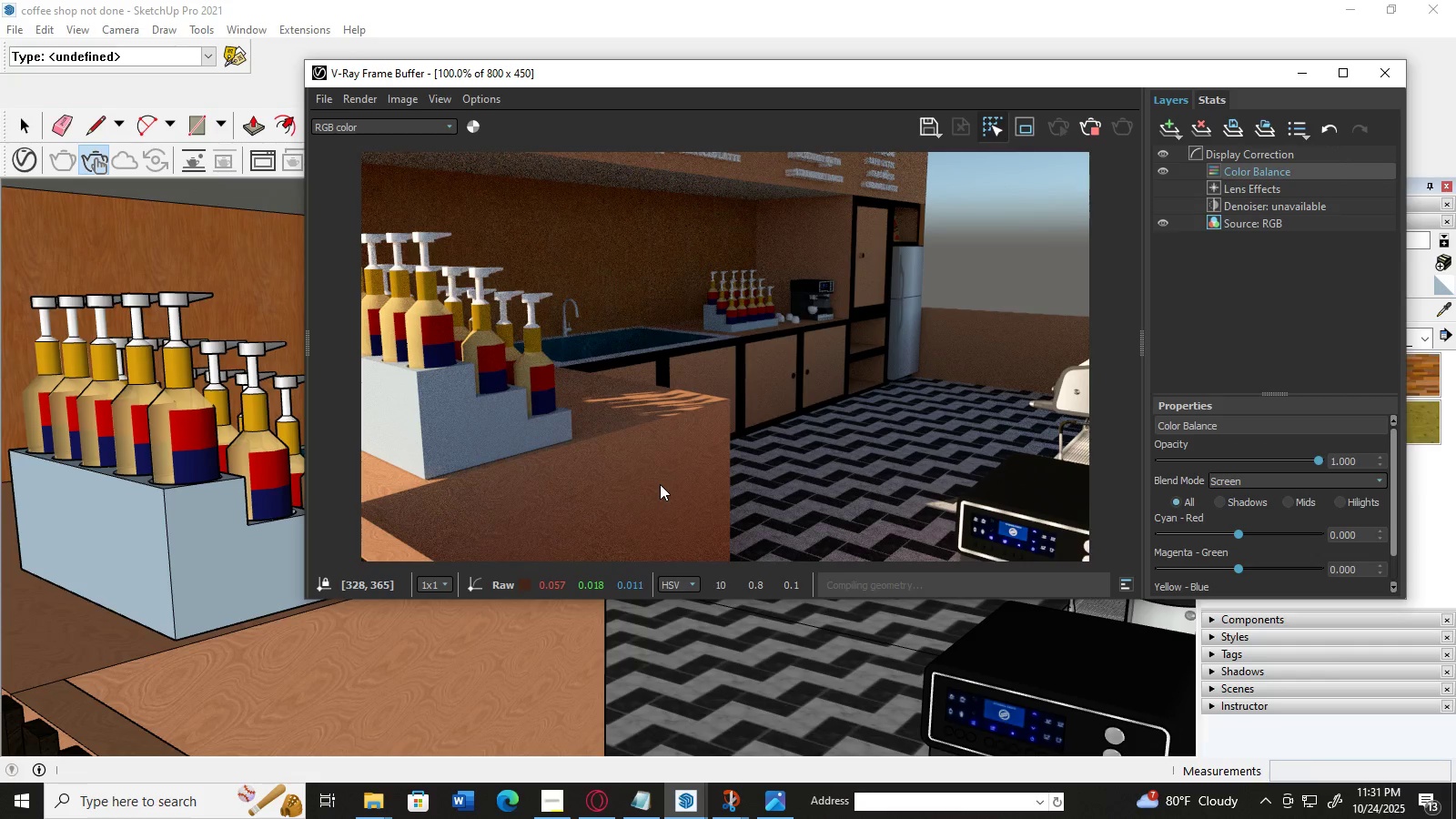 
wait(7.21)
 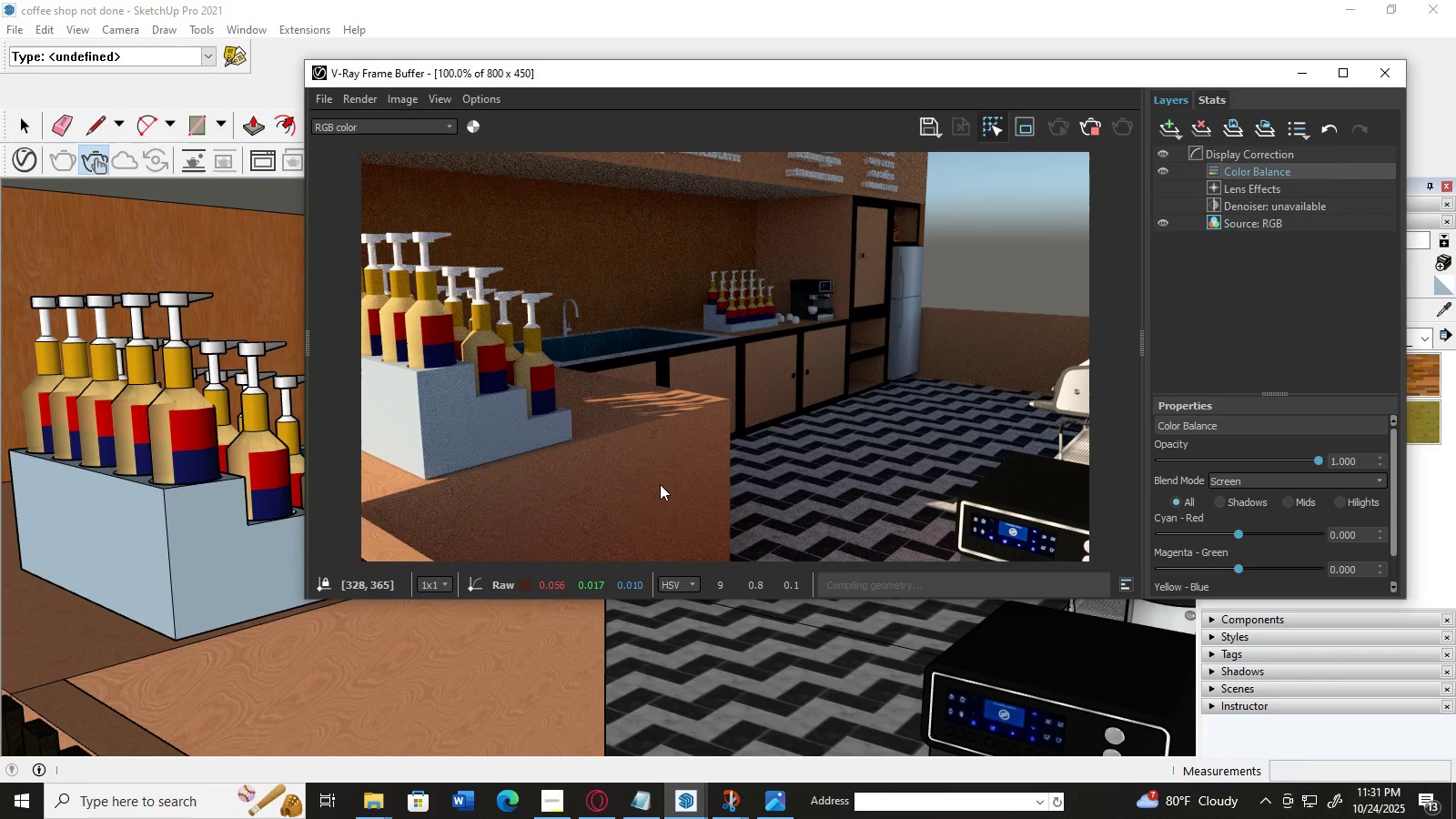 
double_click([660, 484])
 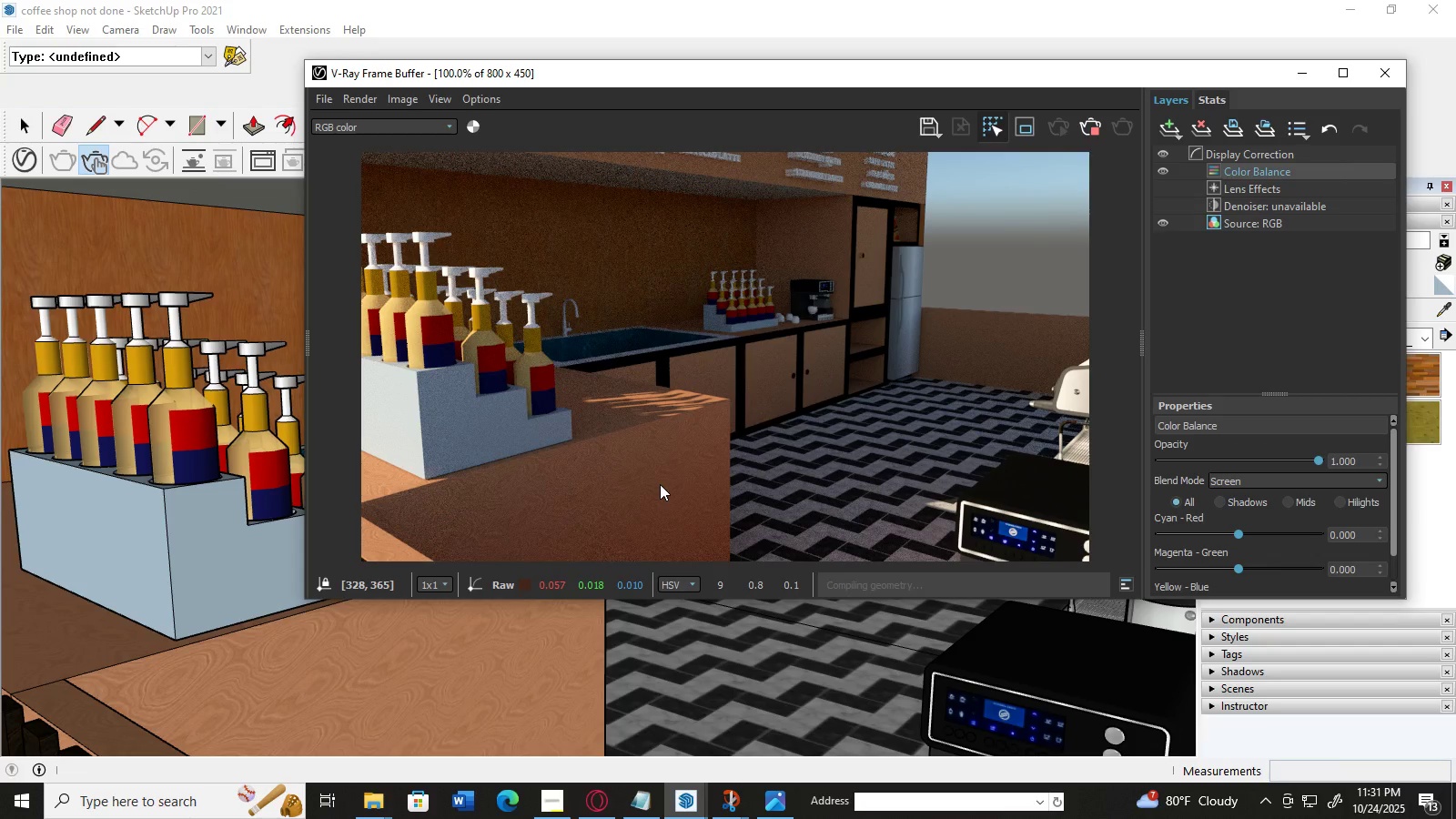 
triple_click([660, 484])
 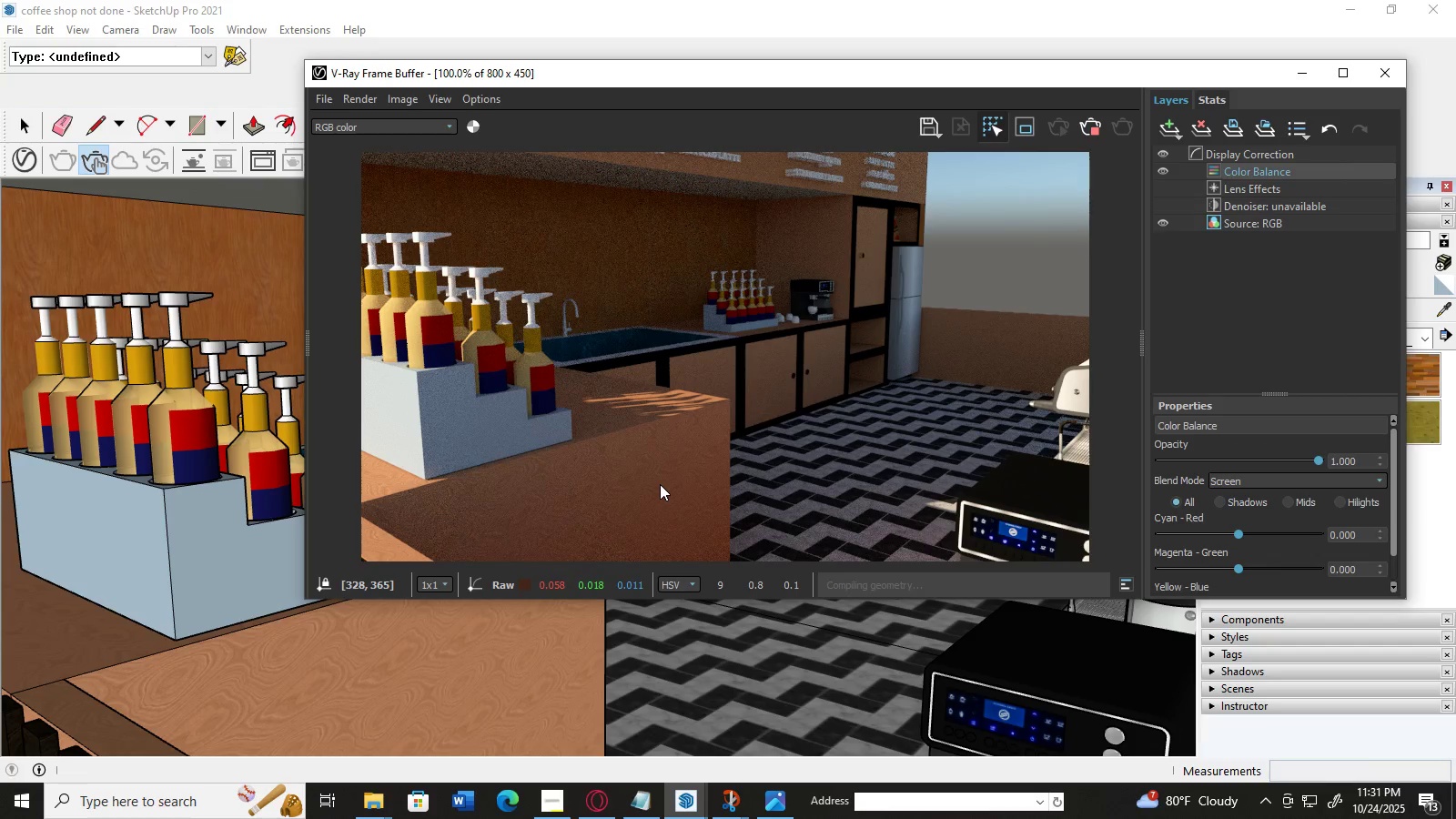 
triple_click([660, 484])
 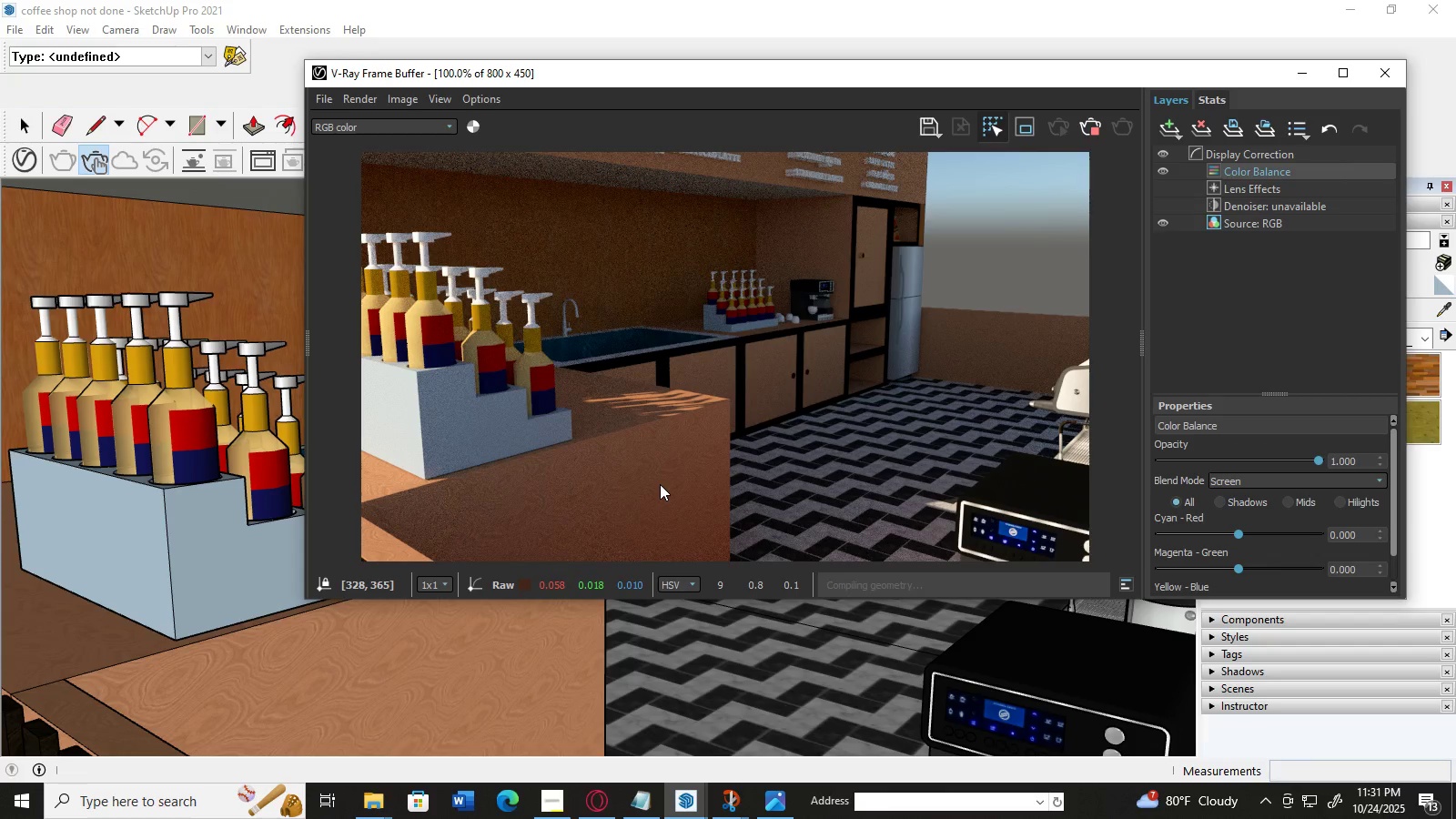 
triple_click([660, 484])
 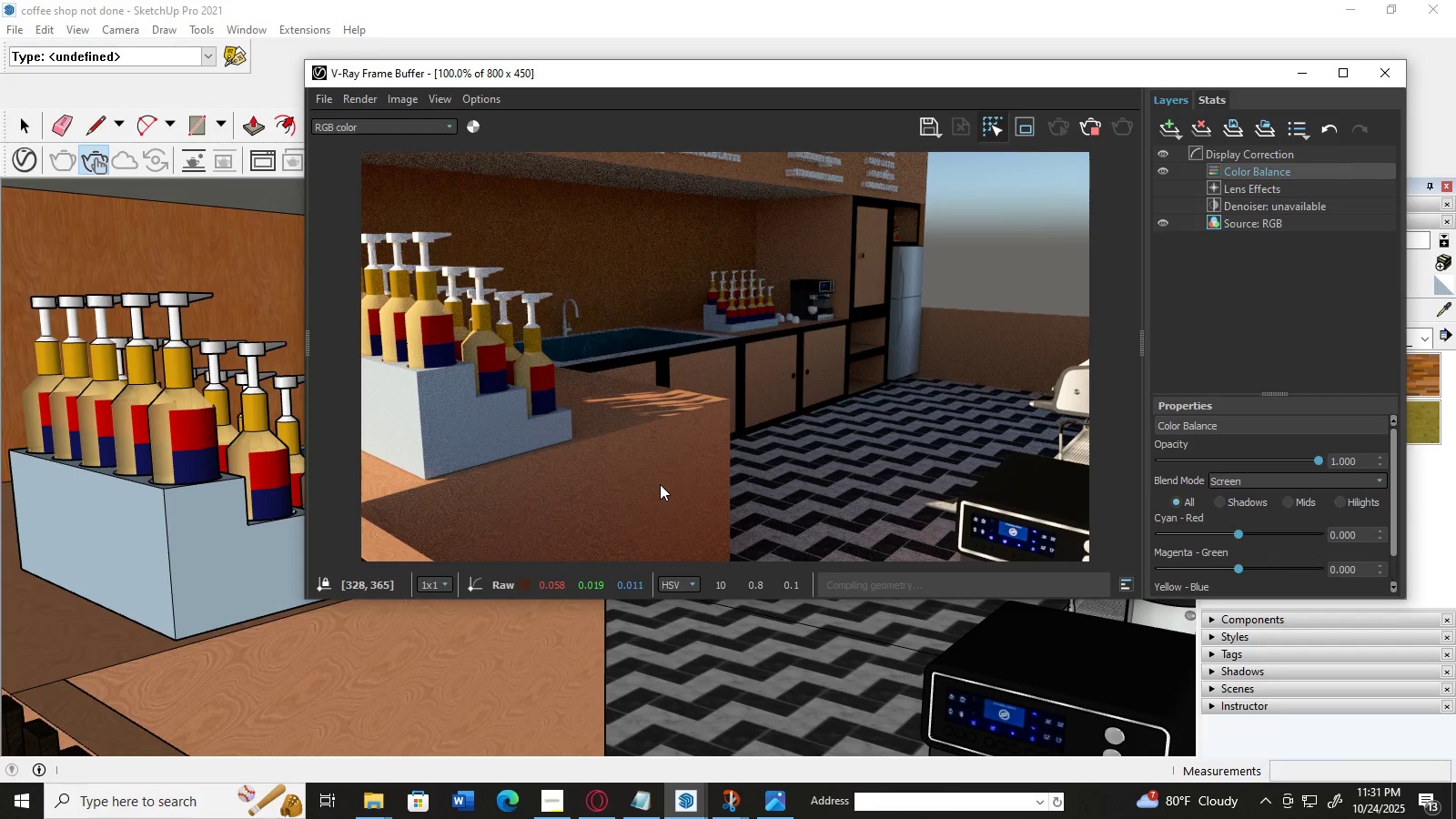 
triple_click([660, 484])
 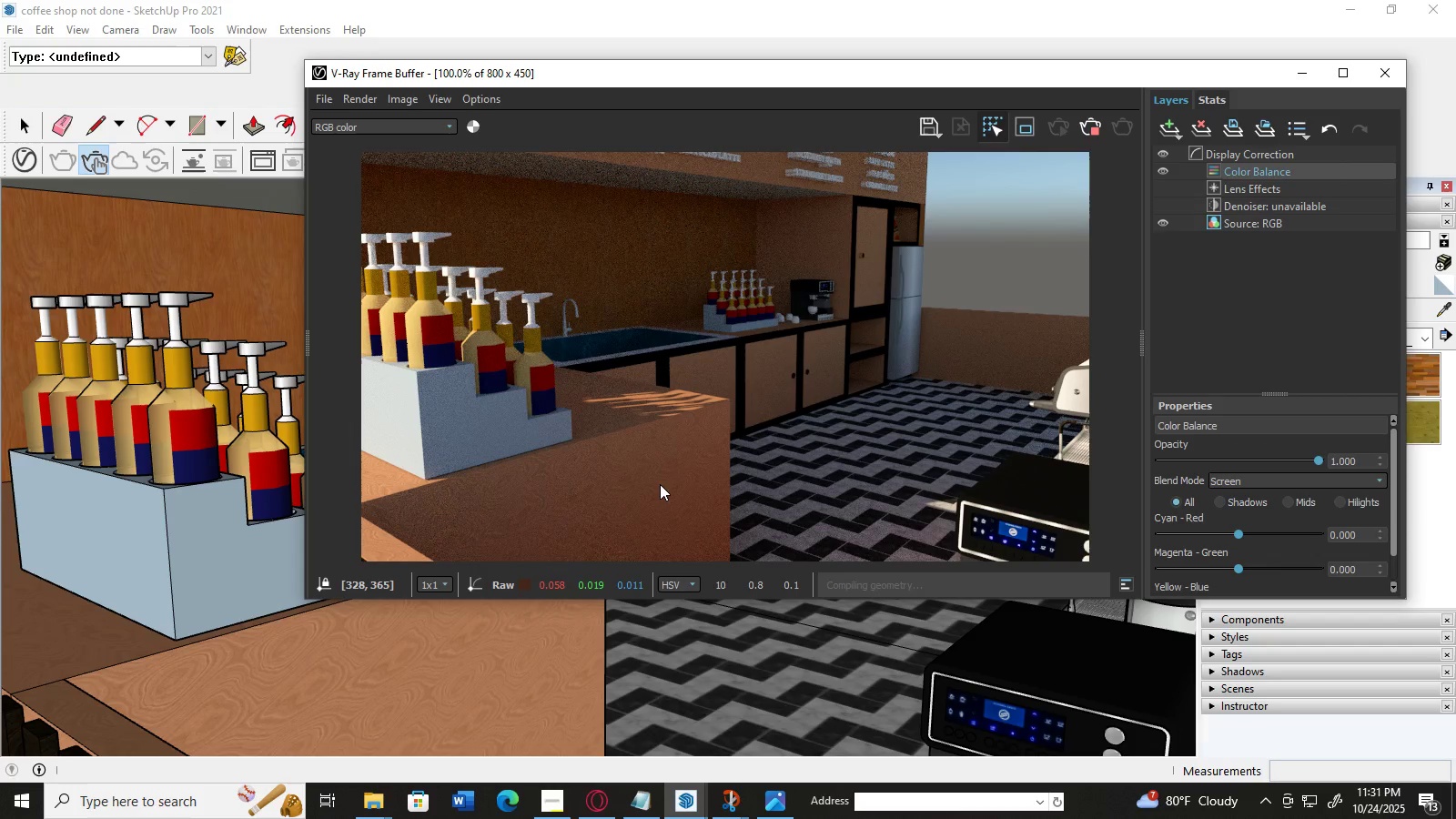 
triple_click([660, 484])
 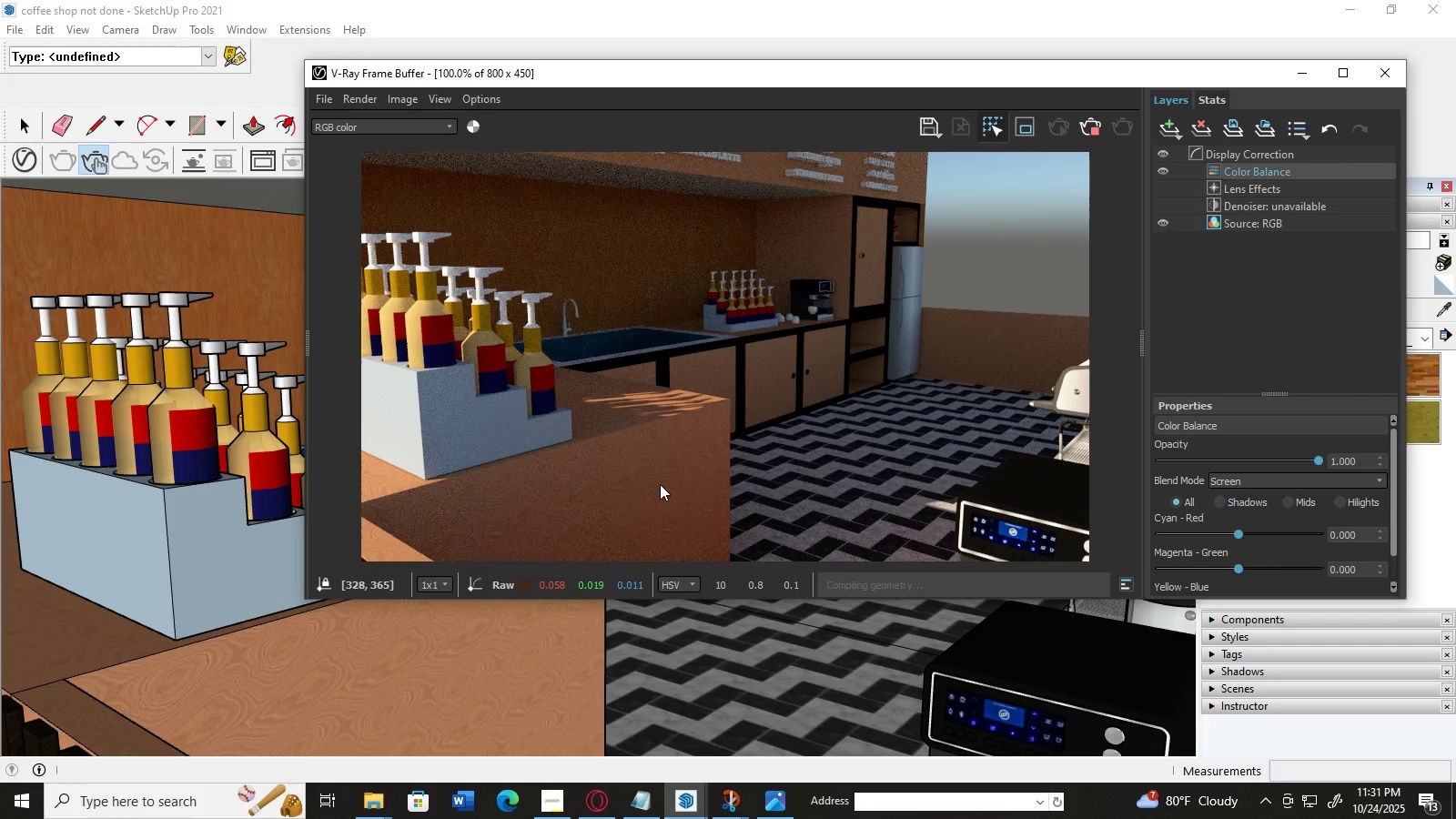 
triple_click([660, 484])
 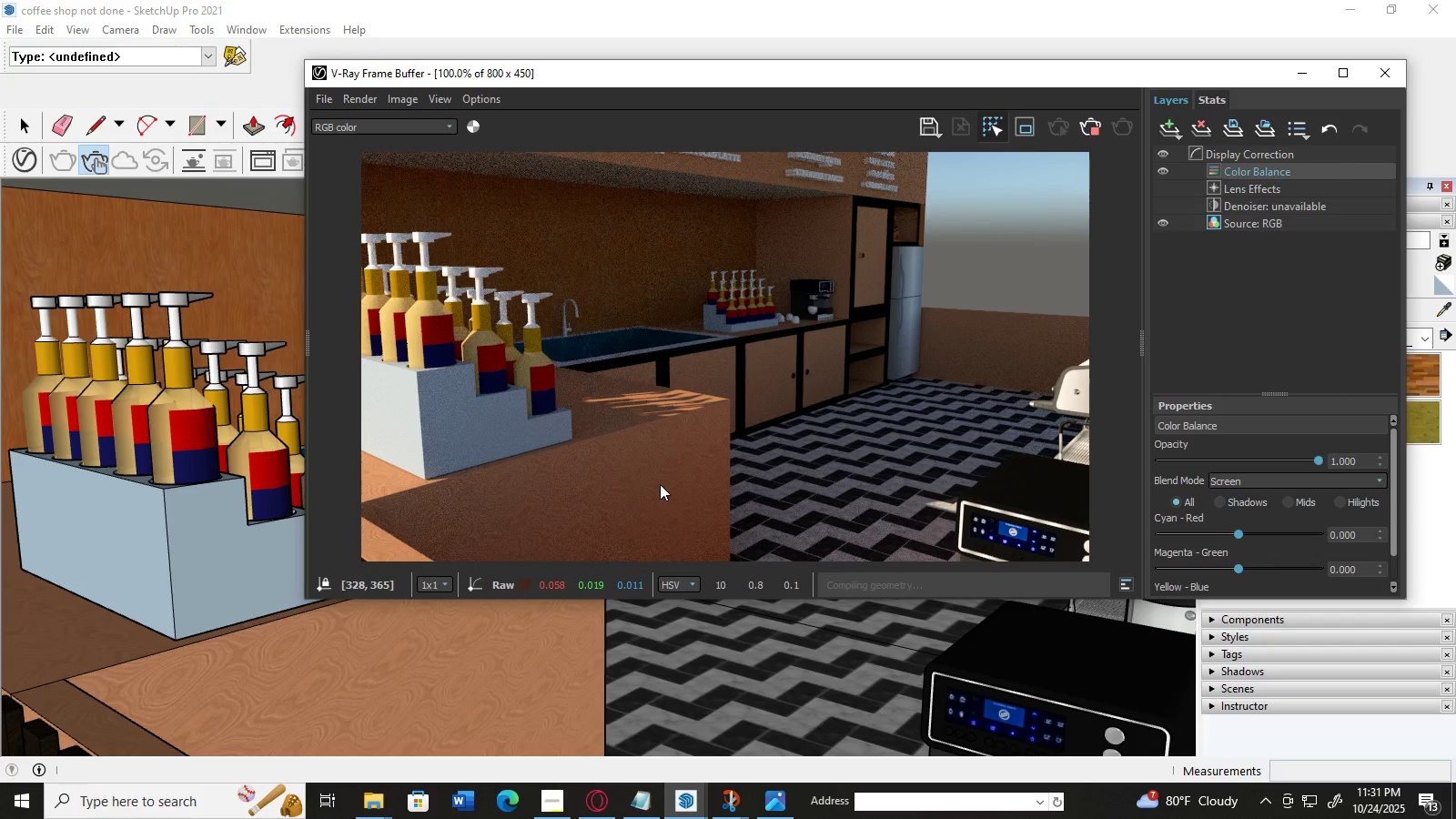 
triple_click([660, 484])
 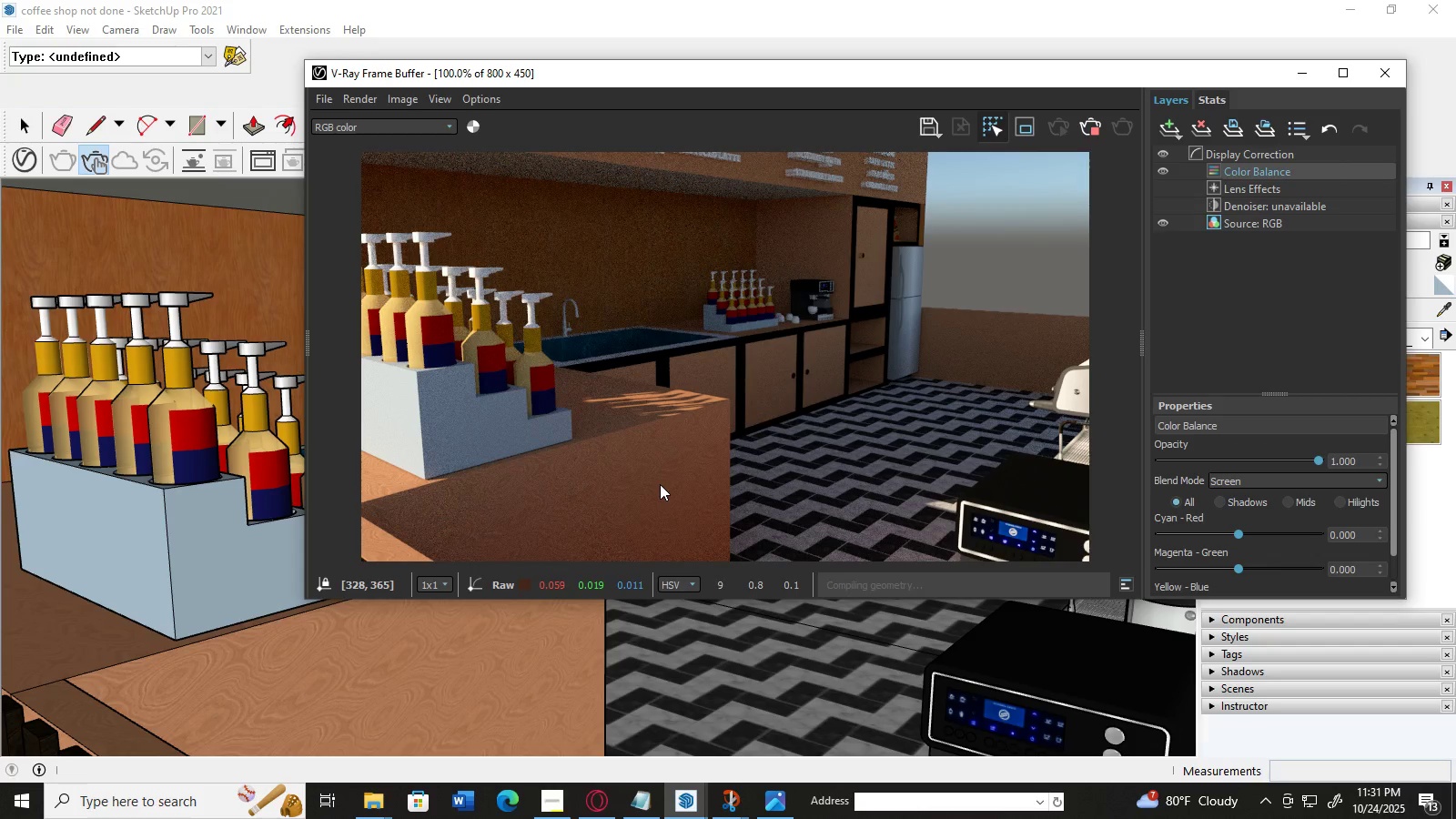 
triple_click([660, 484])
 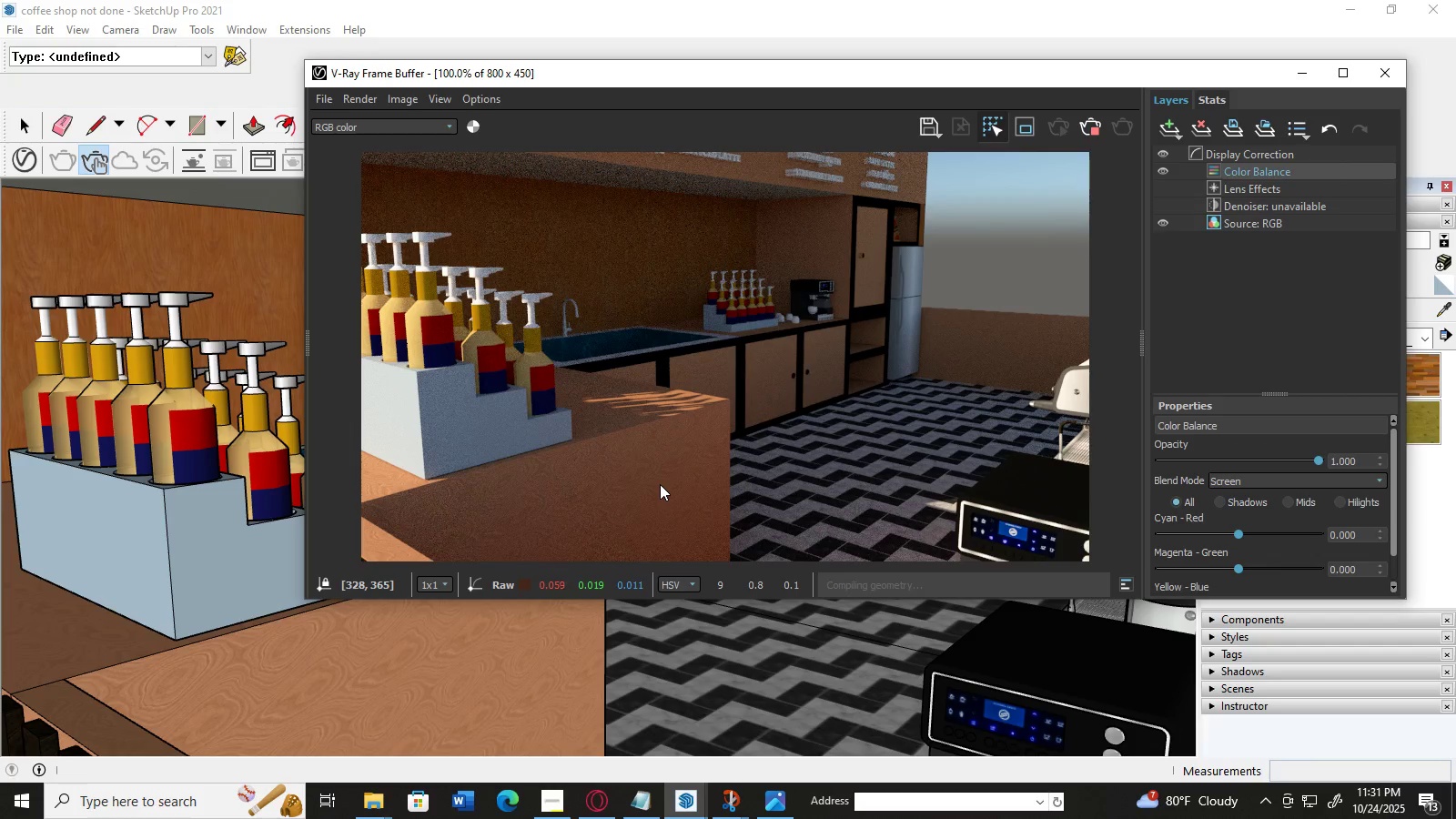 
triple_click([660, 484])
 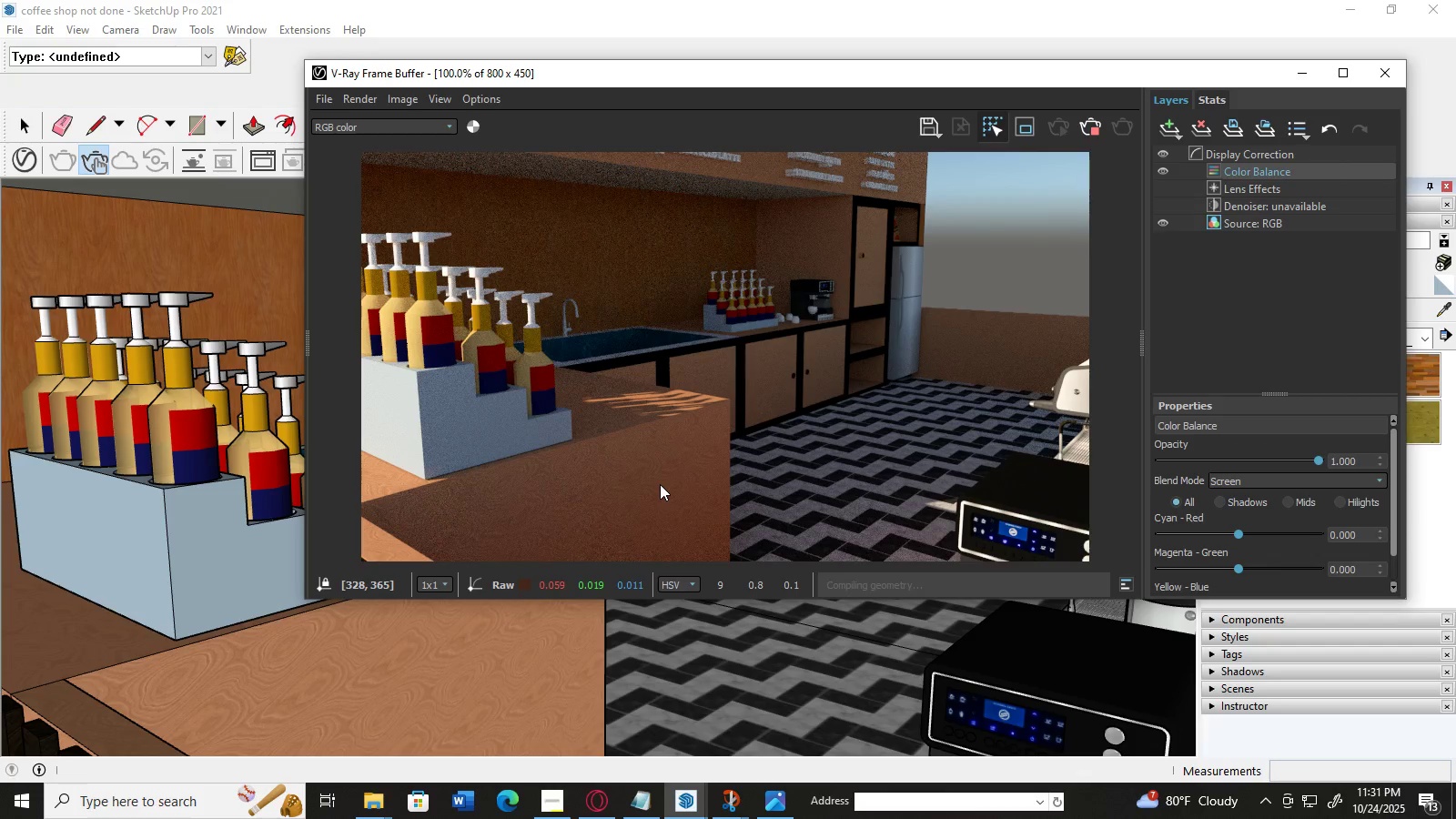 
triple_click([660, 484])
 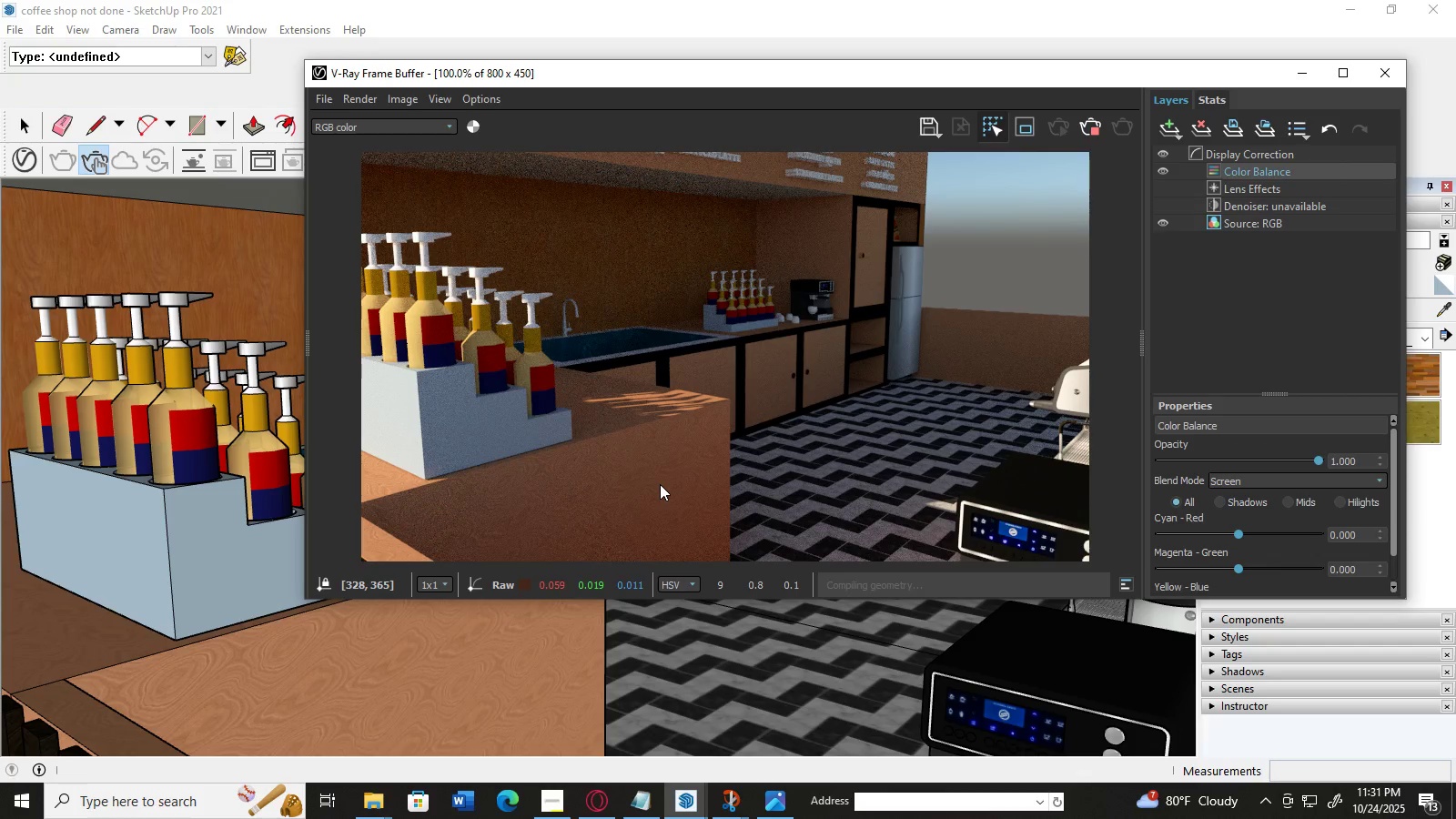 
triple_click([660, 484])
 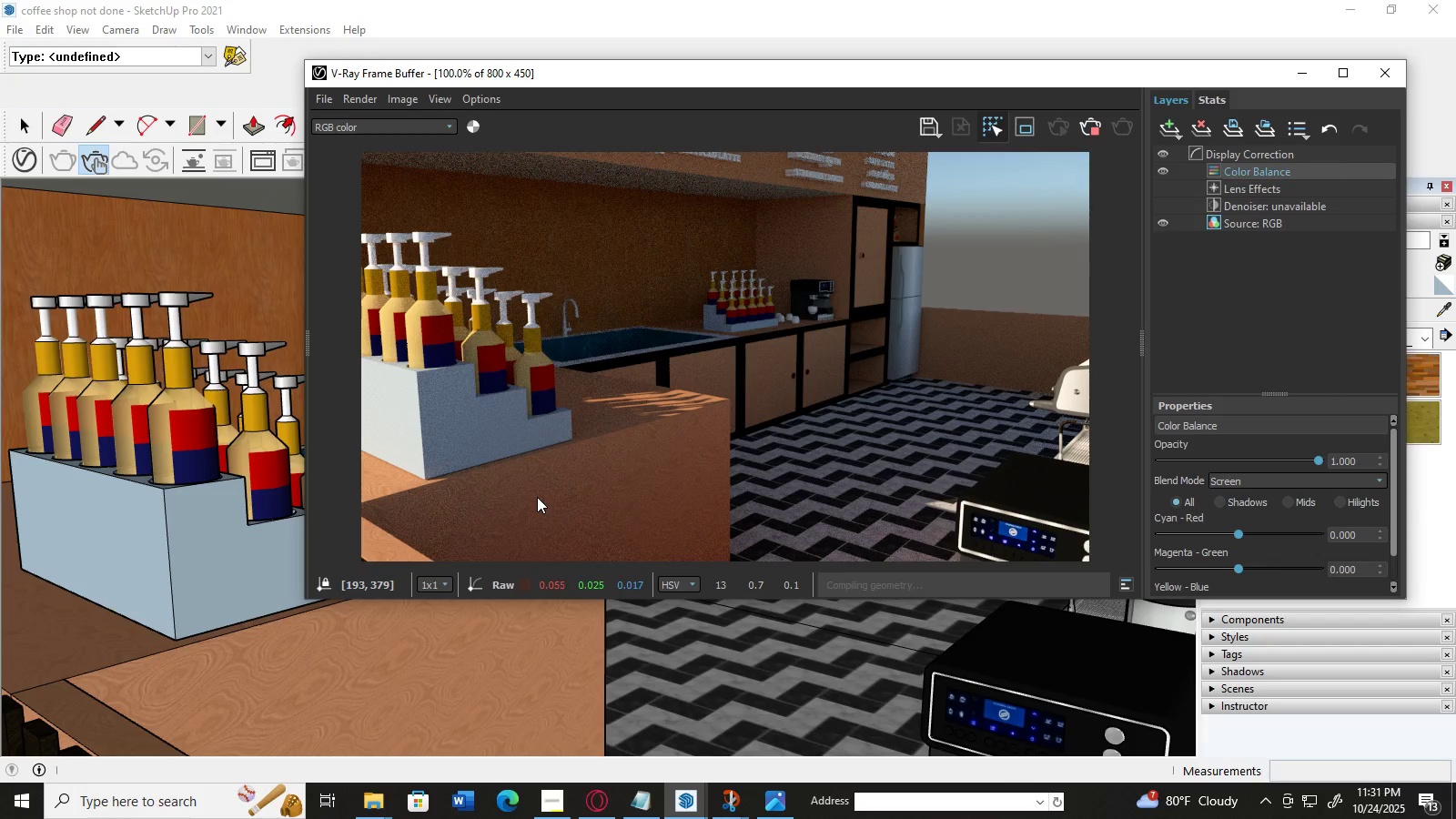 
double_click([537, 497])
 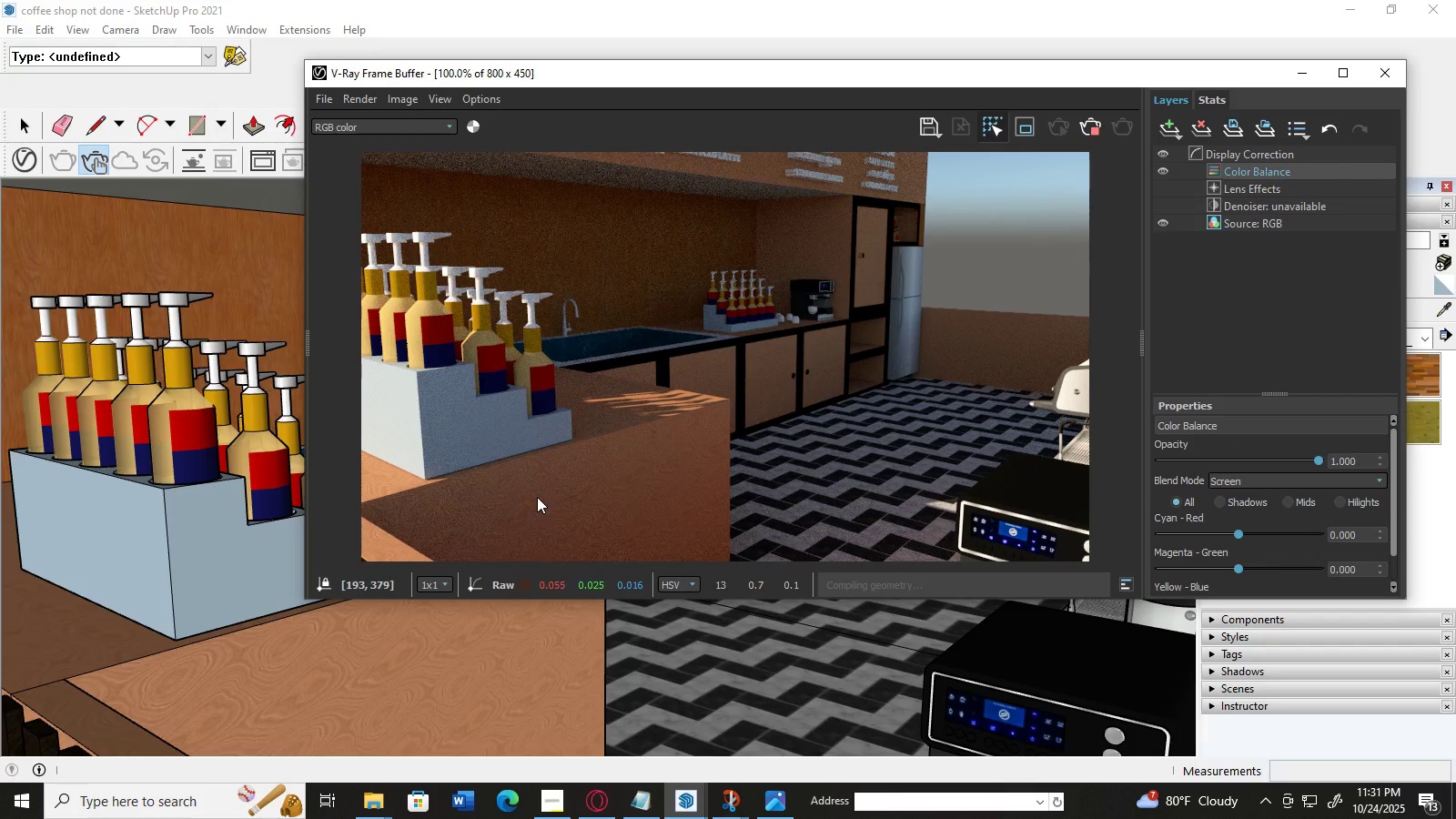 
triple_click([537, 497])
 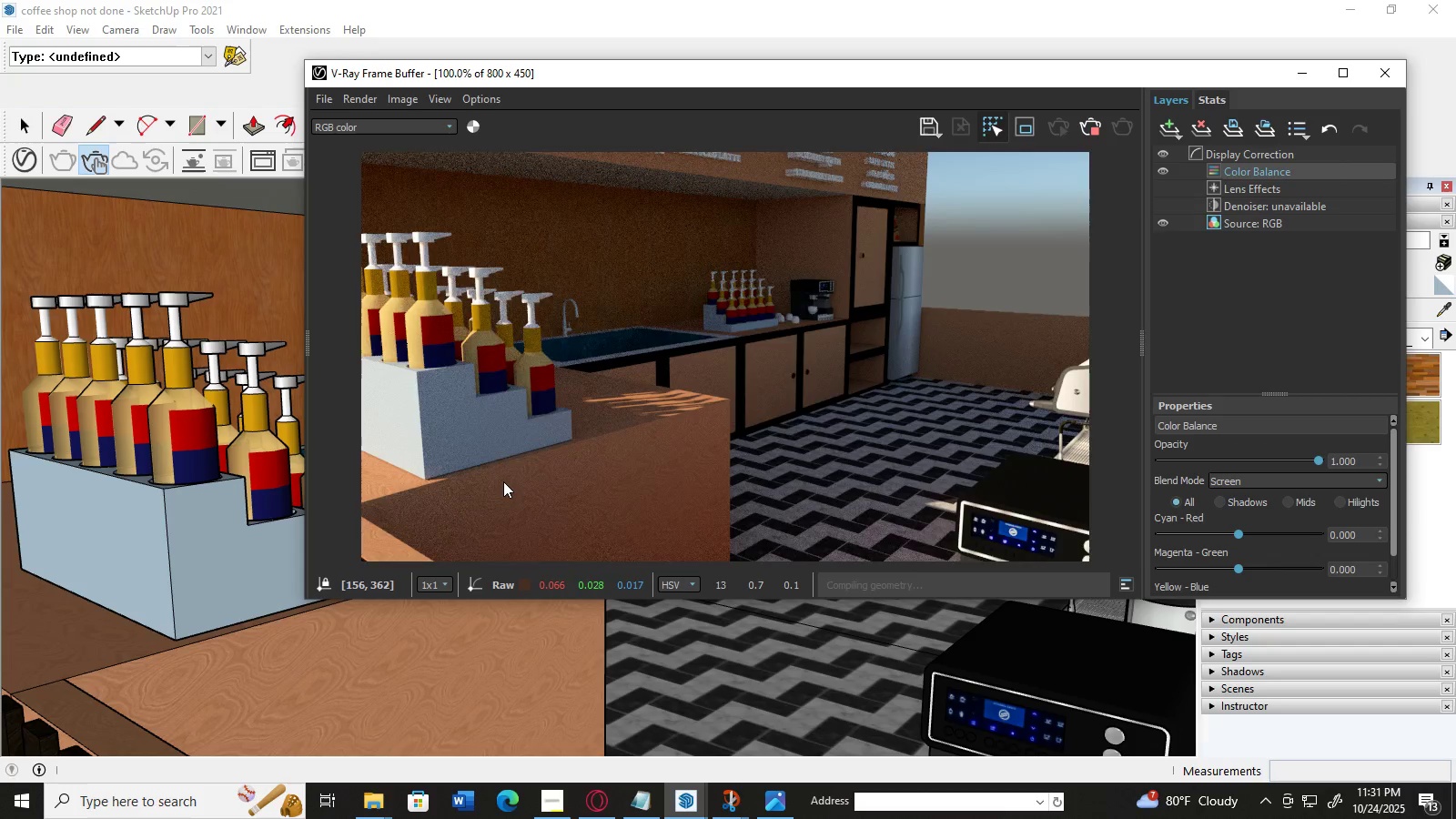 
scroll: coordinate [503, 481], scroll_direction: up, amount: 3.0
 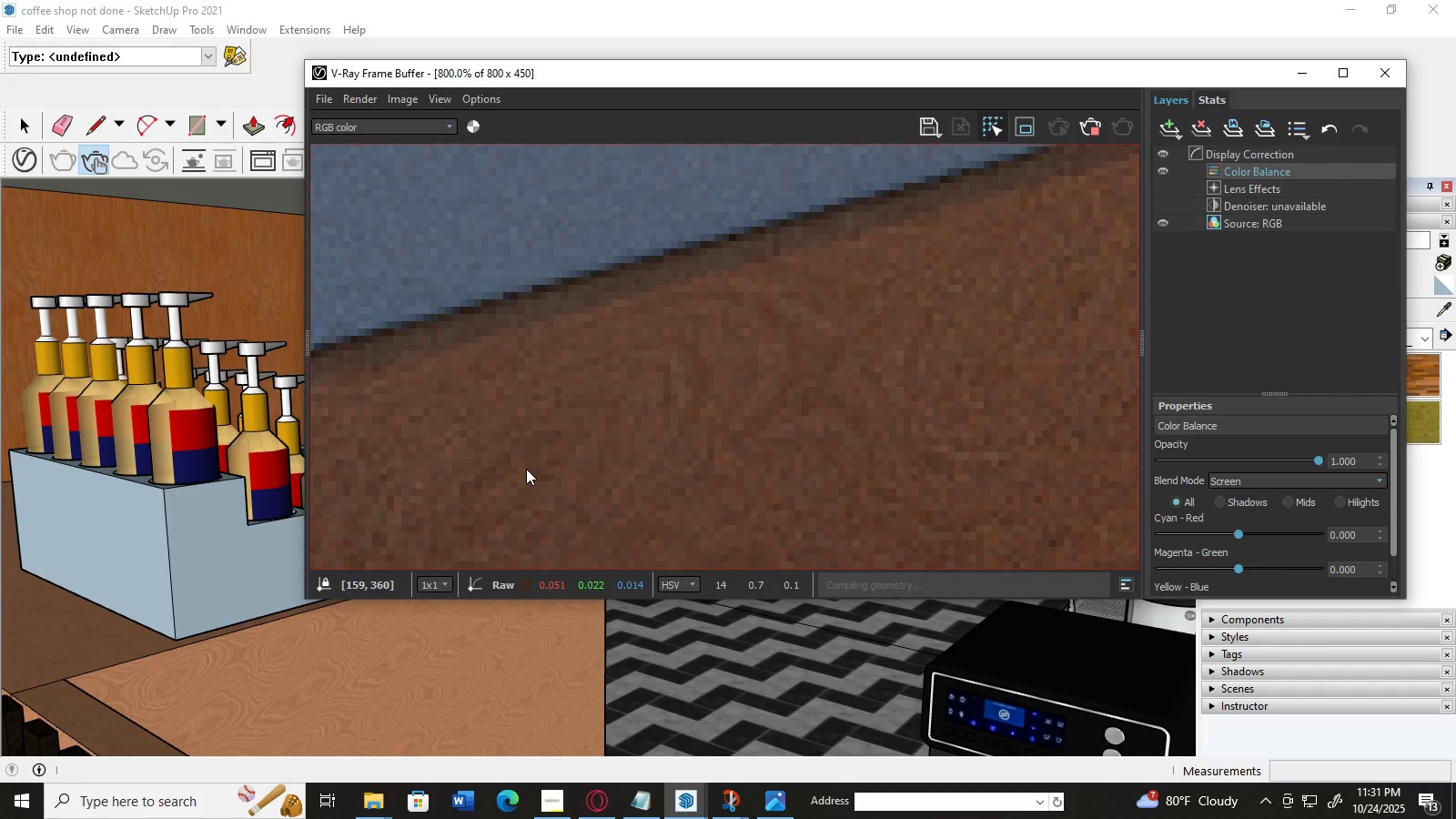 
double_click([526, 469])
 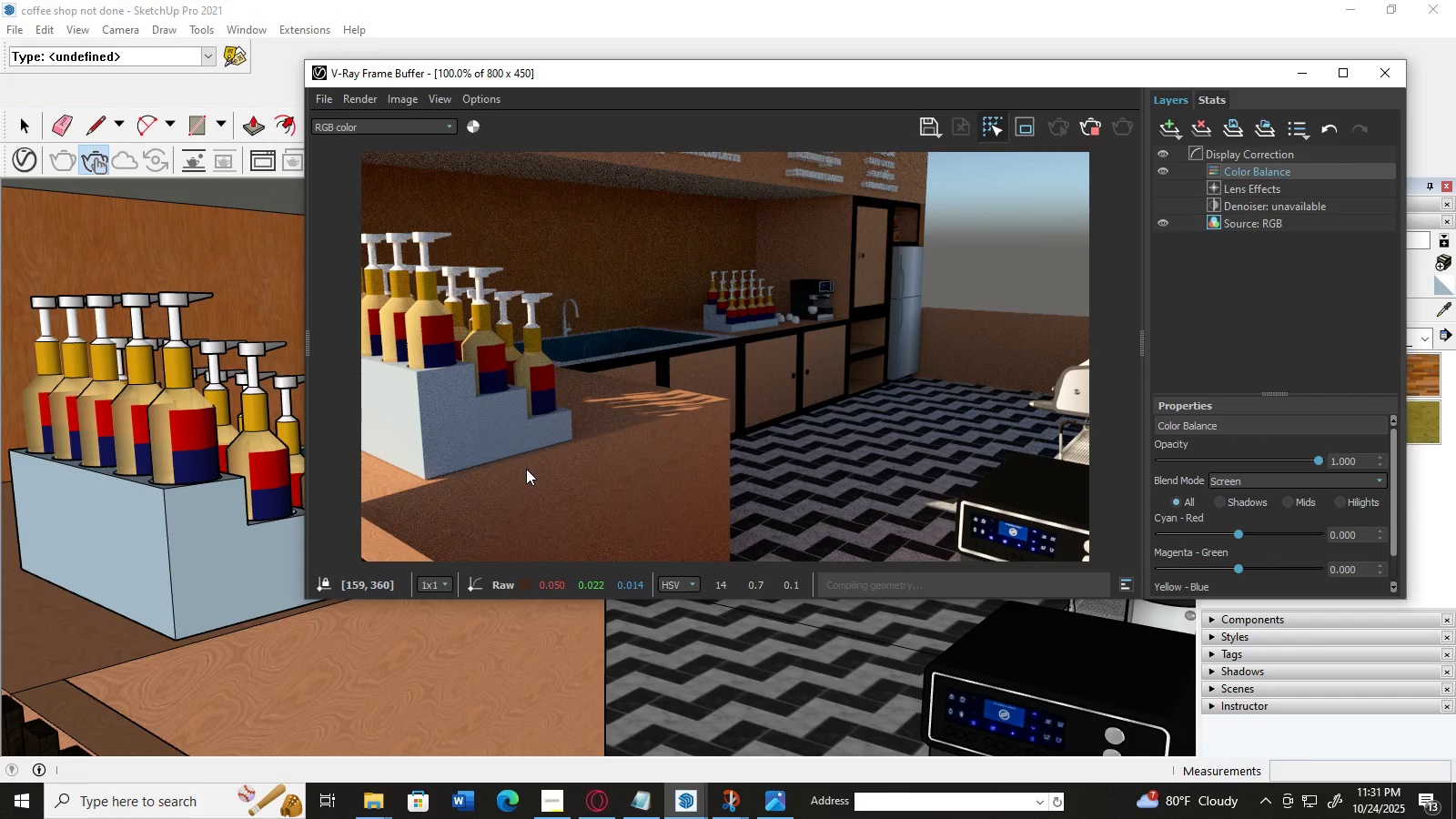 
triple_click([526, 469])
 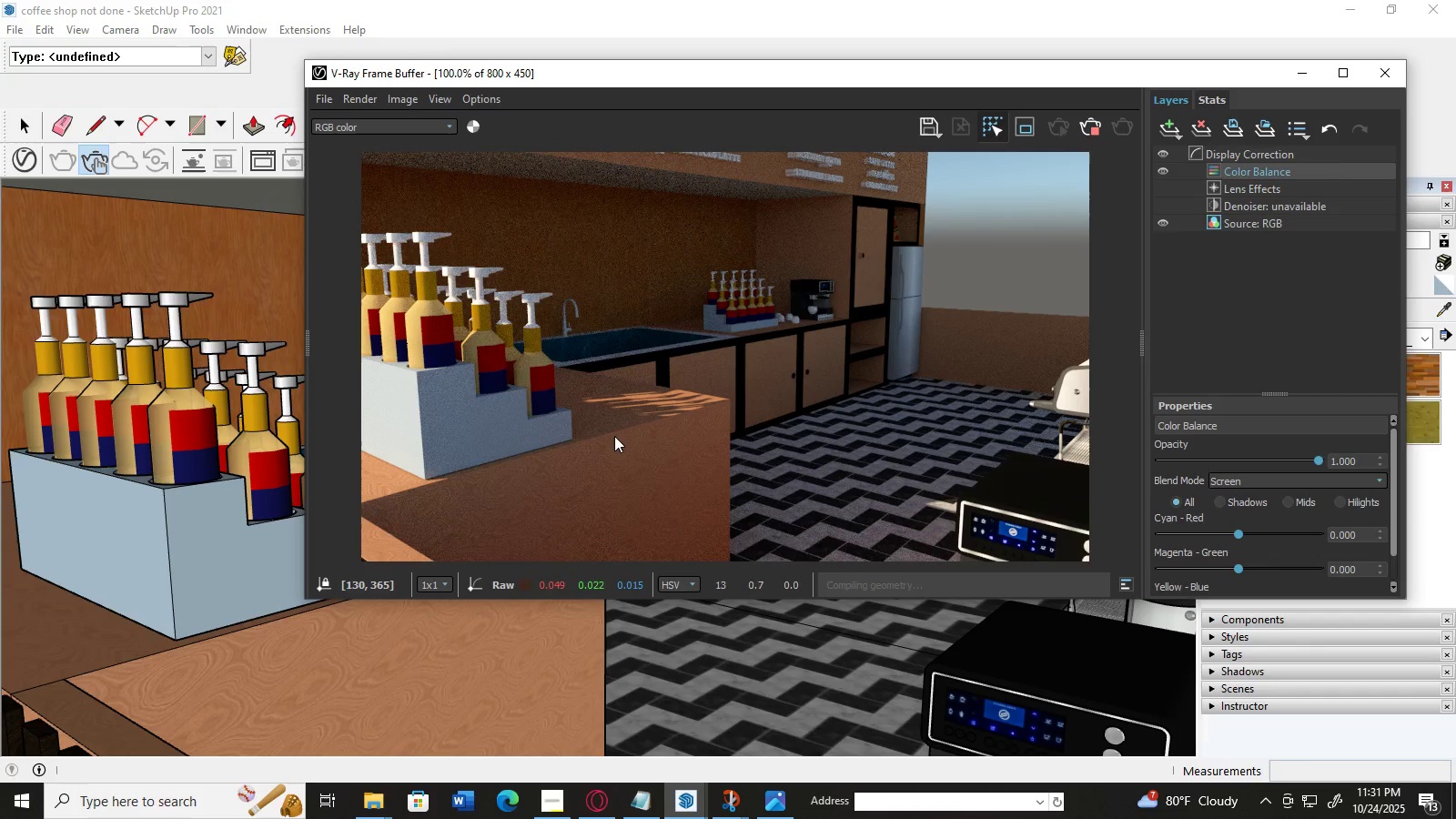 
double_click([447, 516])
 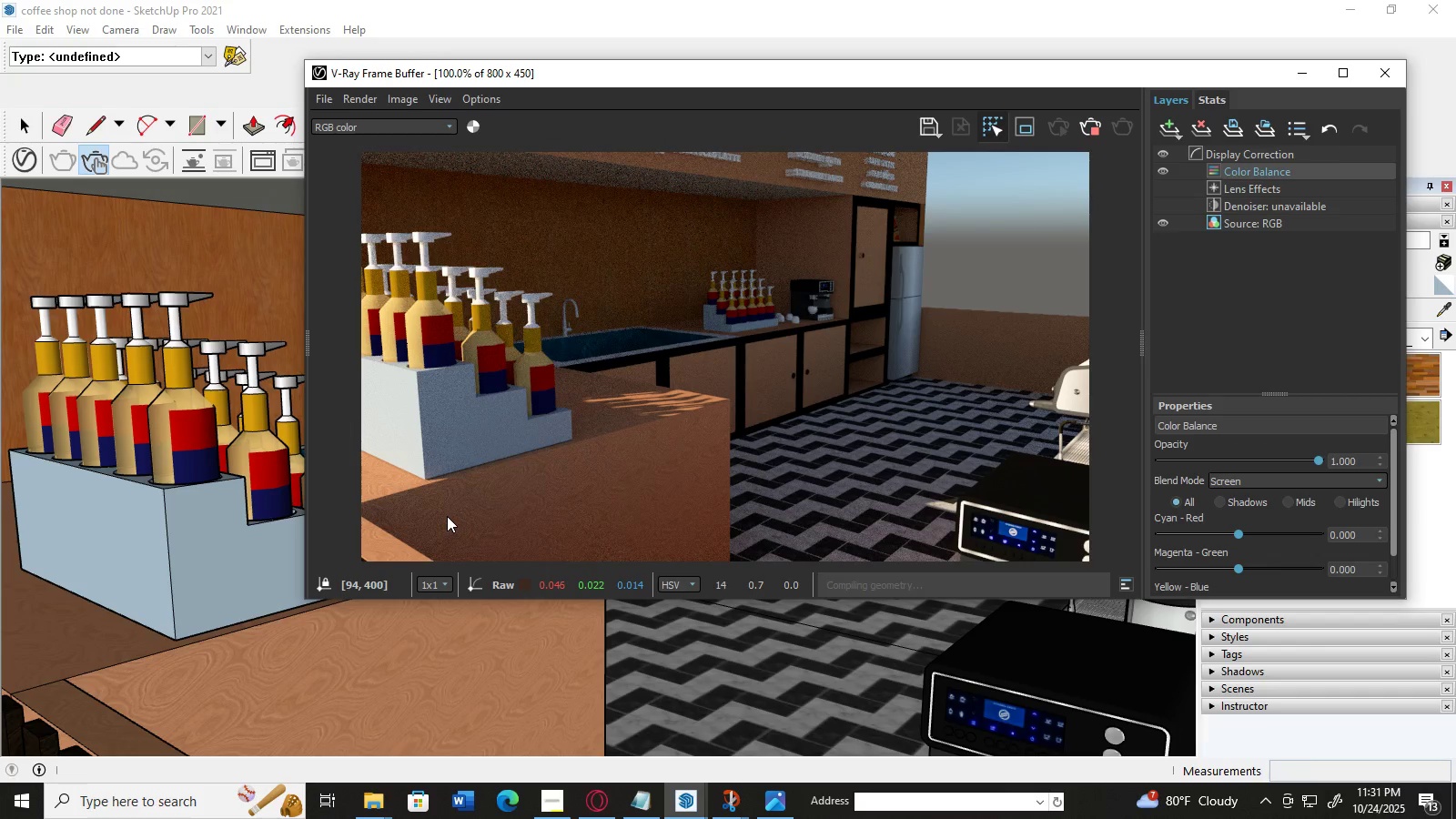 
triple_click([447, 516])
 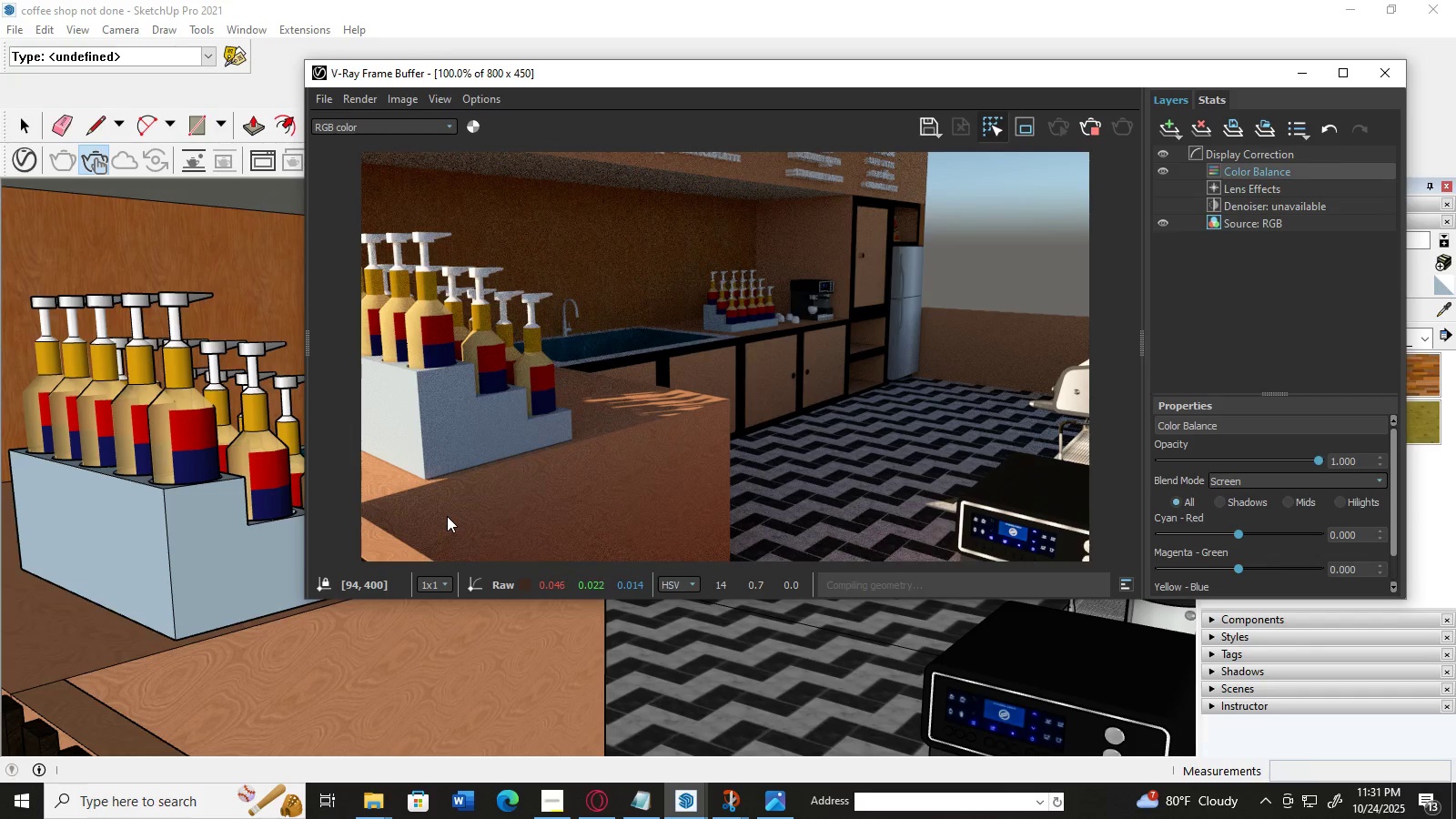 
triple_click([447, 516])
 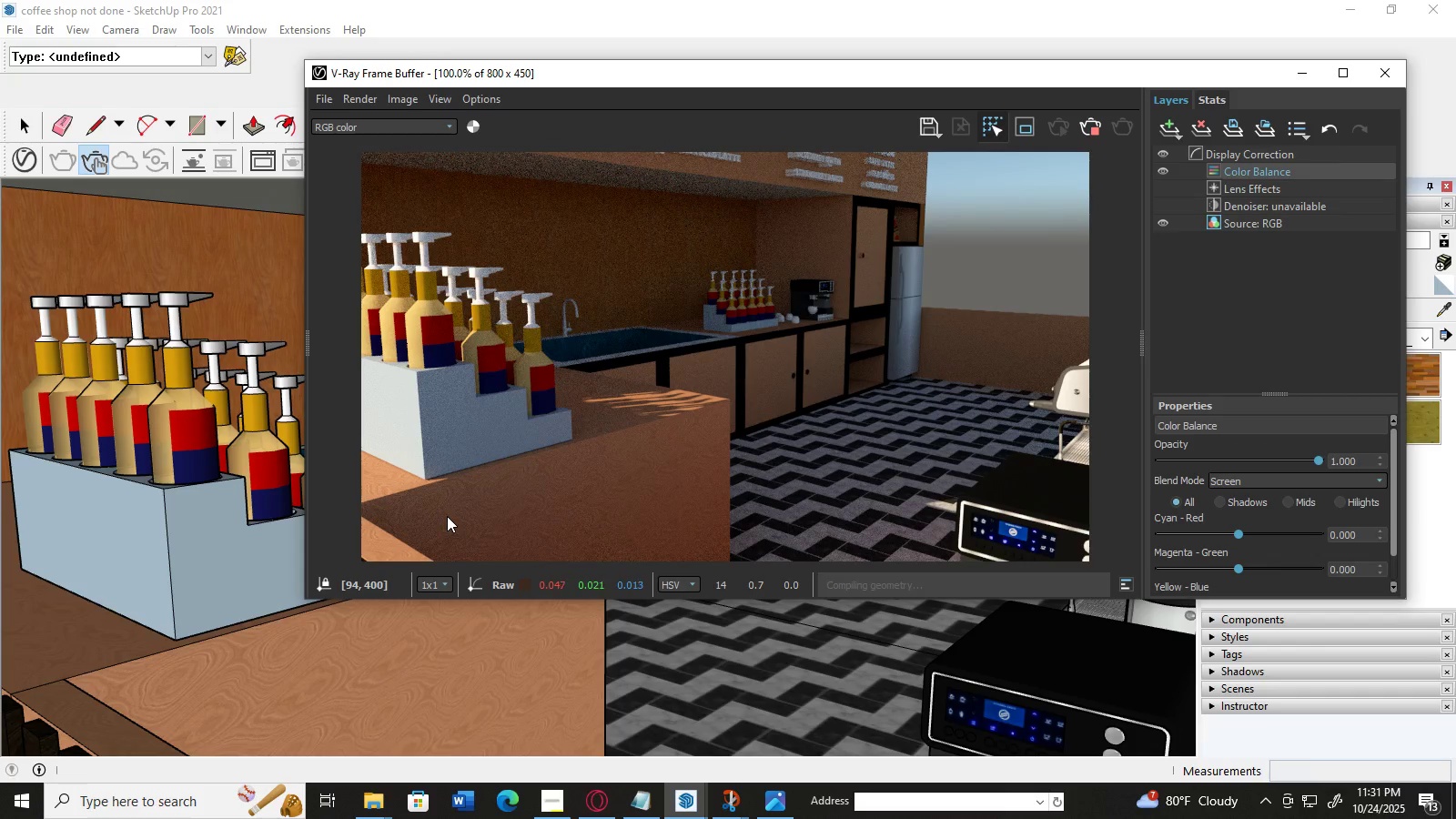 
triple_click([447, 516])
 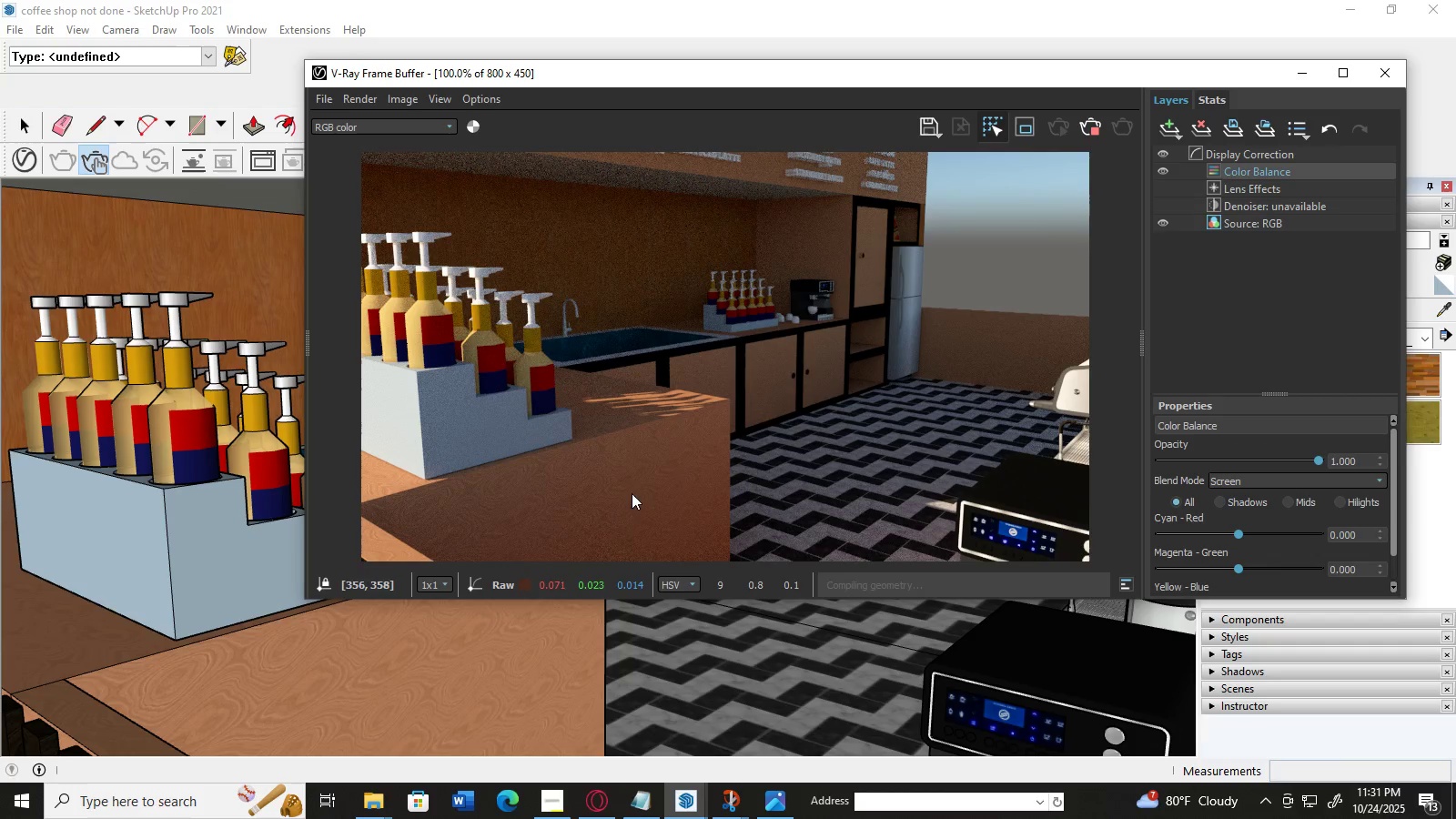 
left_click_drag(start_coordinate=[474, 536], to_coordinate=[589, 488])
 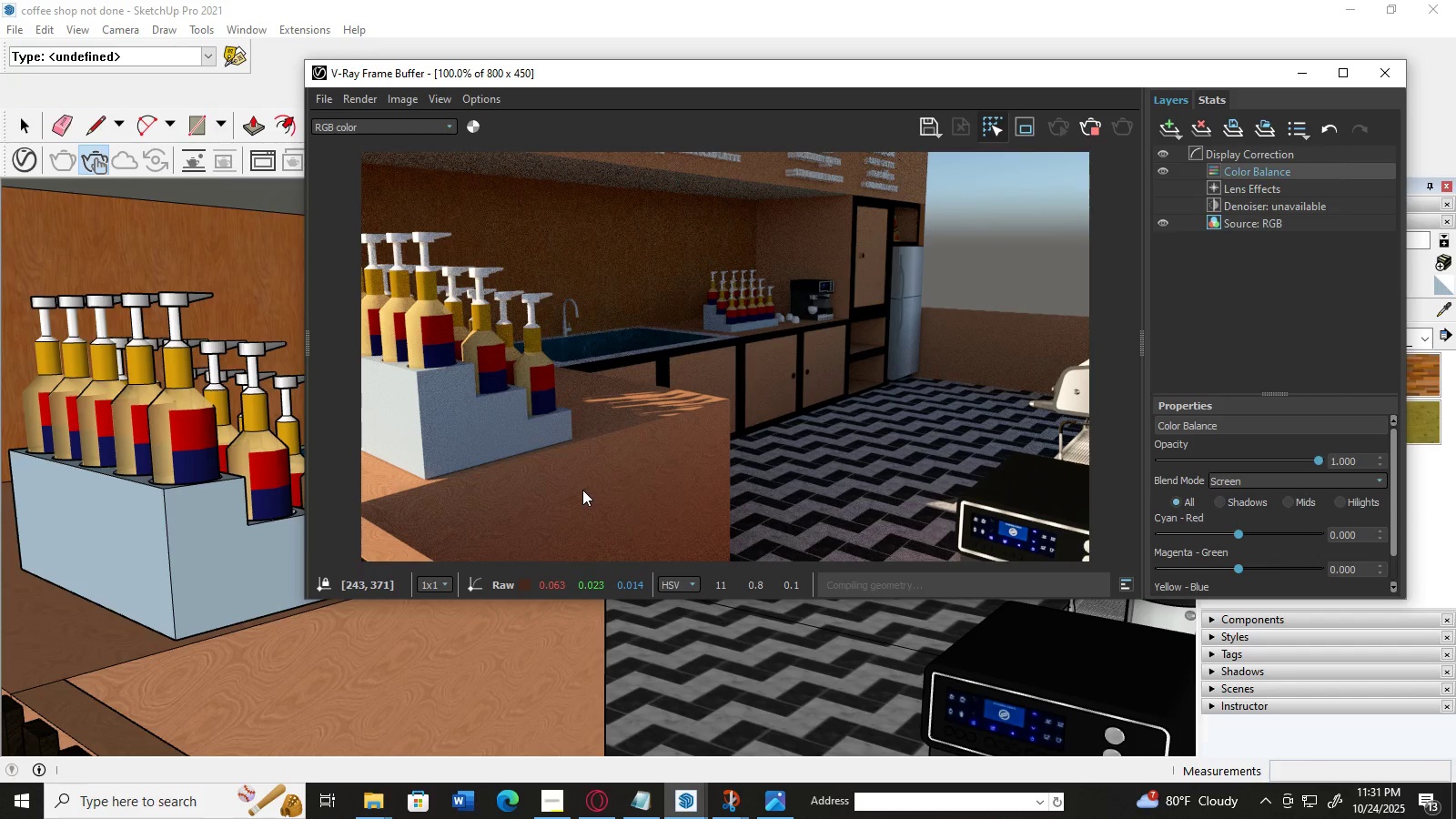 
wait(6.35)
 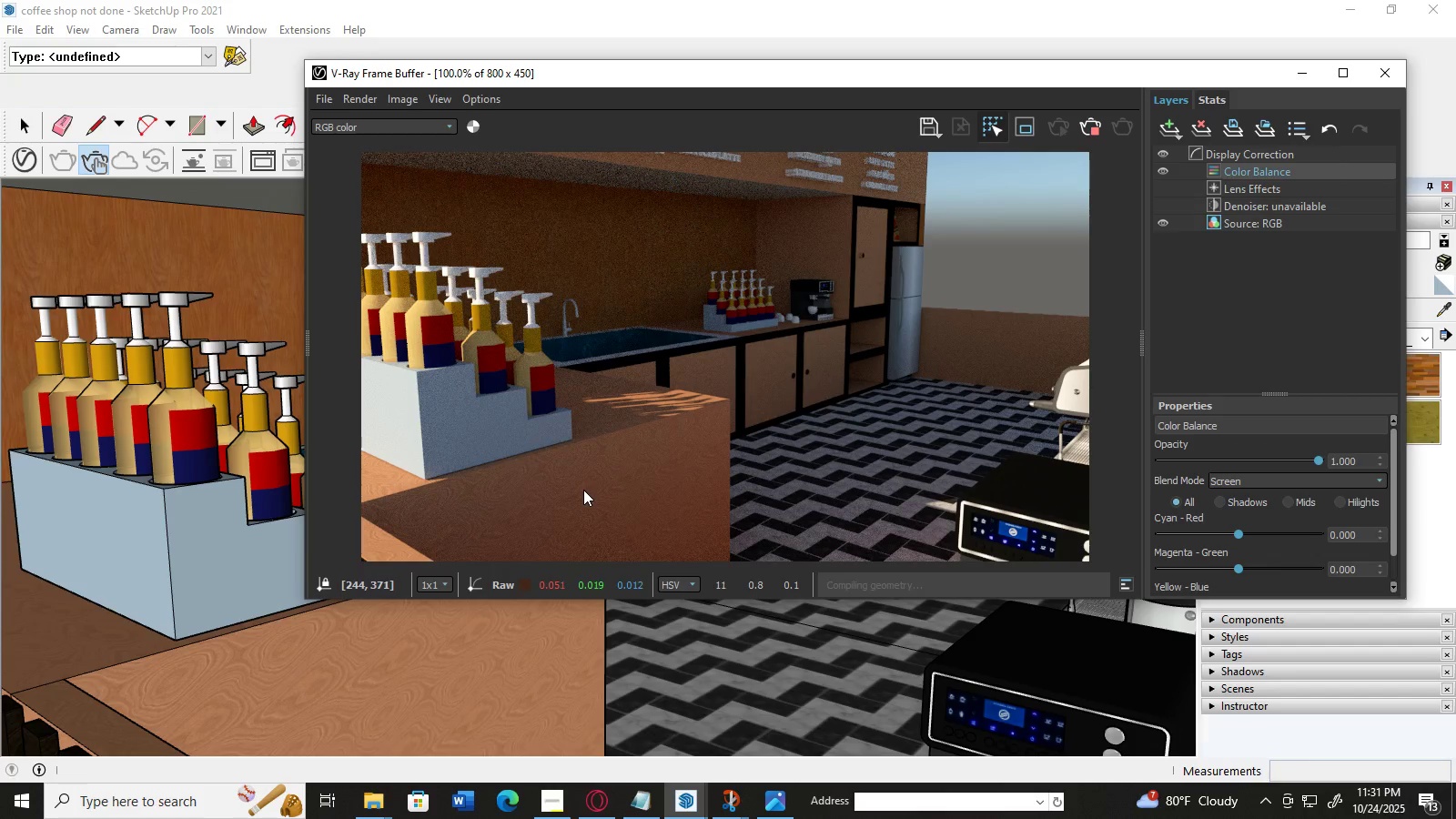 
double_click([558, 500])
 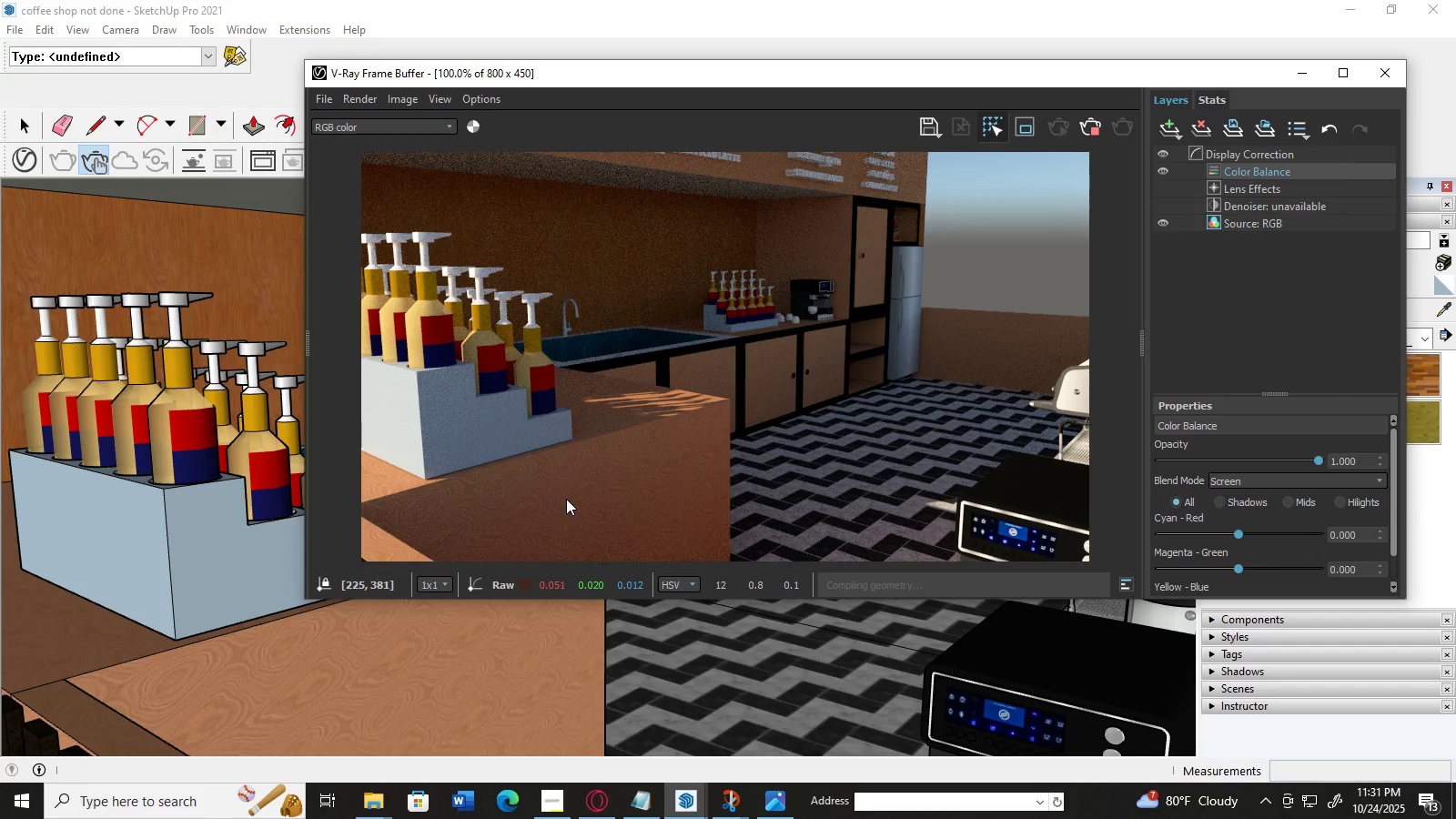 
triple_click([566, 499])
 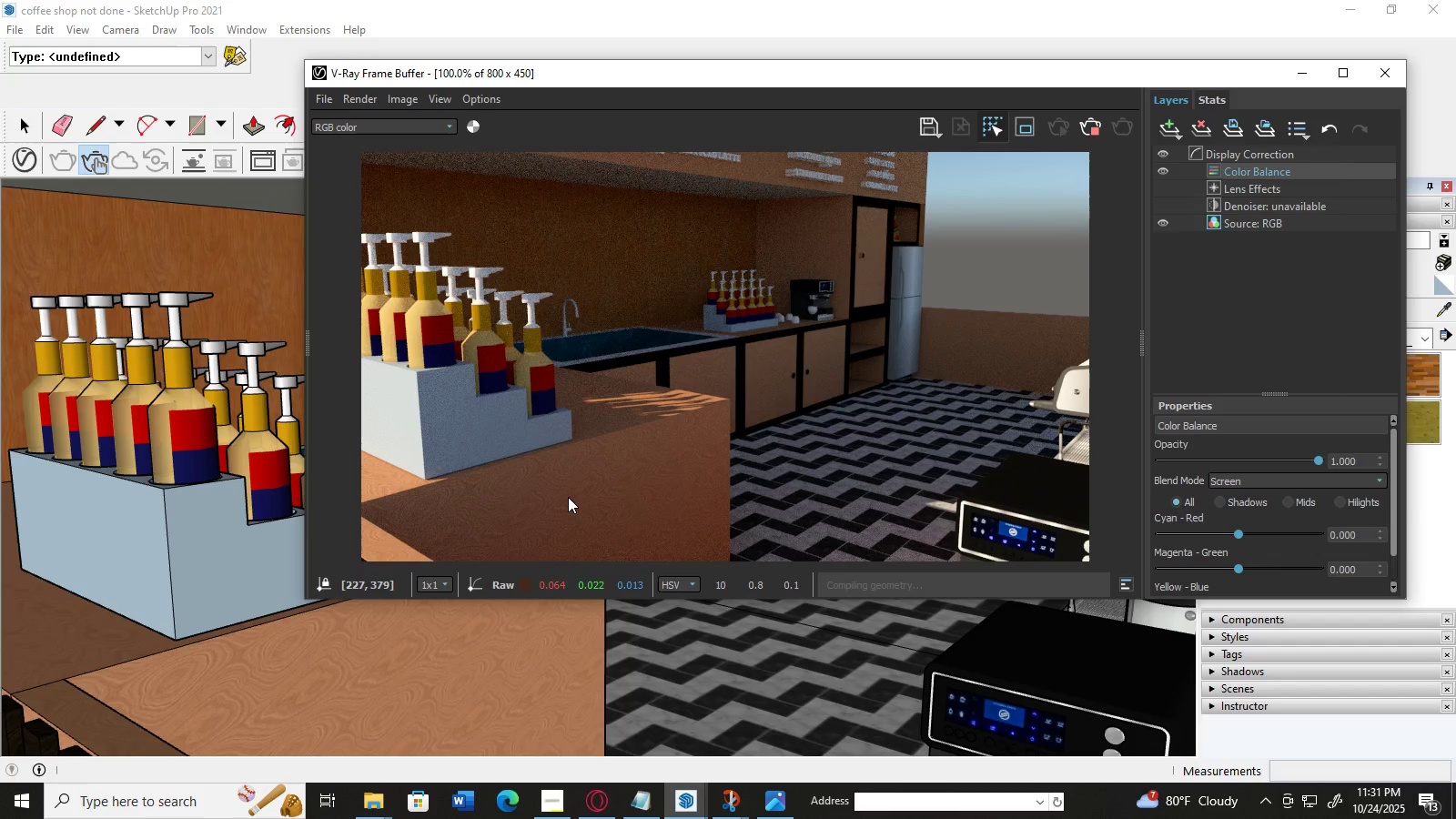 
triple_click([568, 497])
 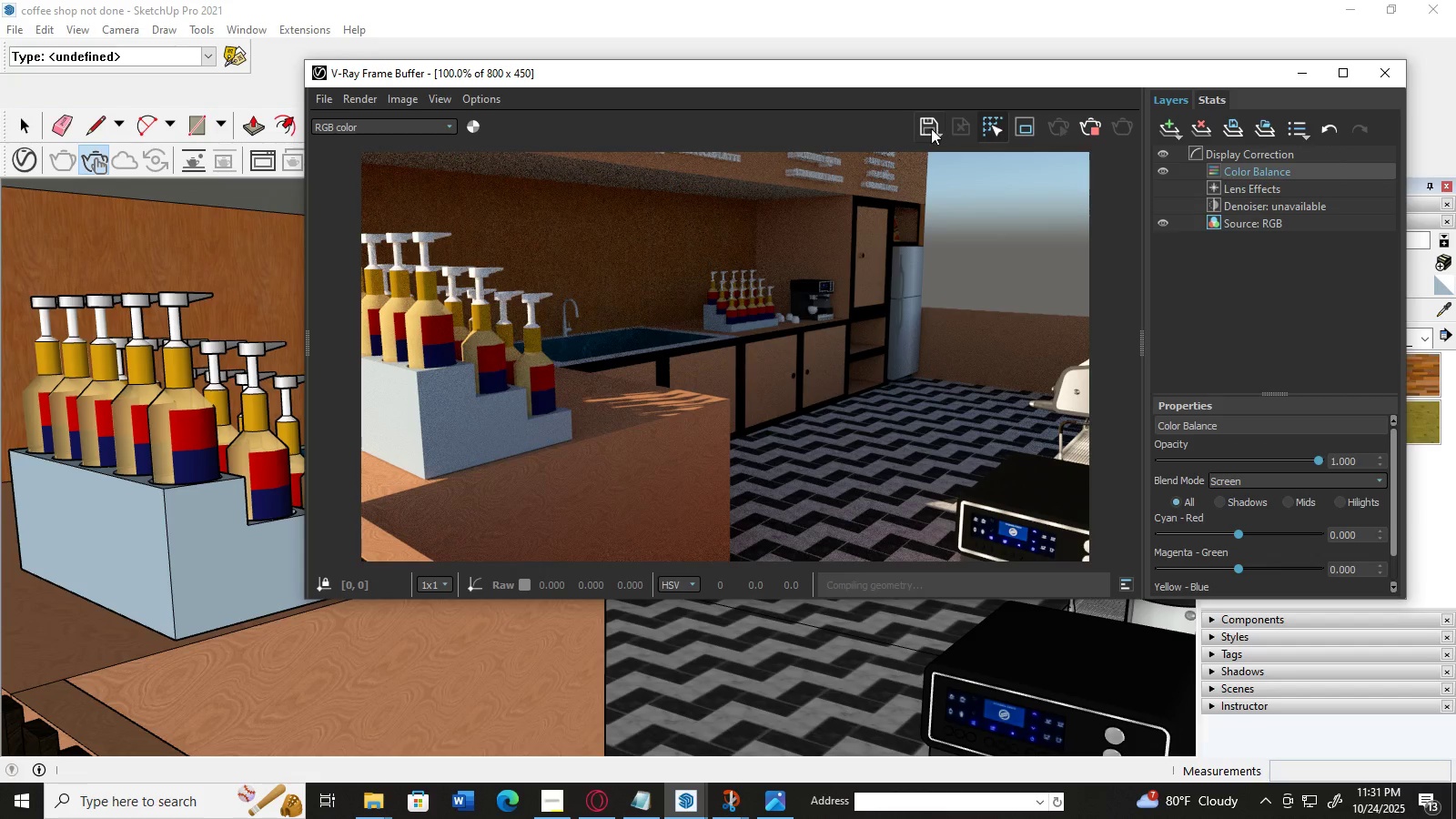 
left_click([929, 127])
 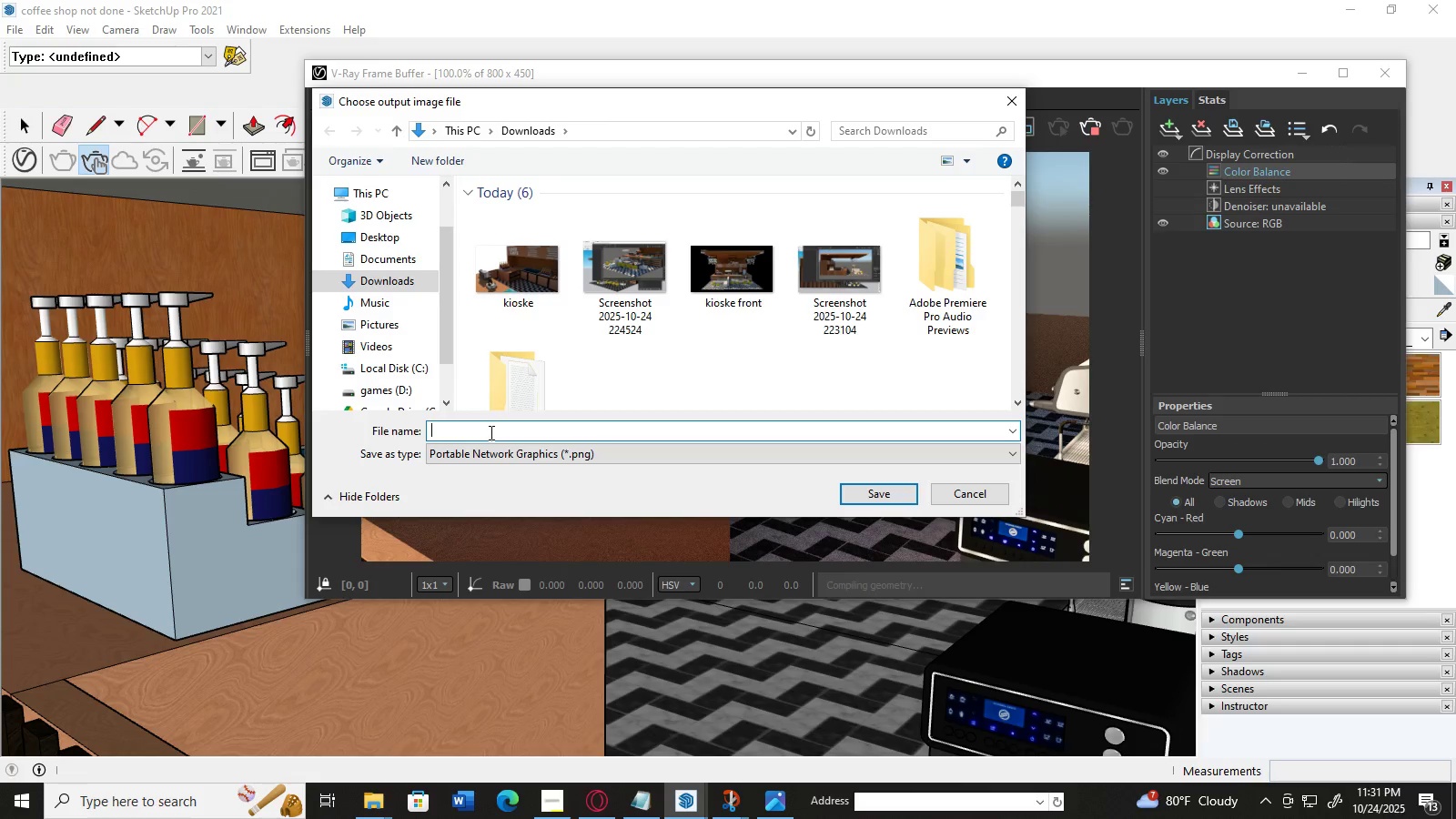 
type(kiosle 1)
 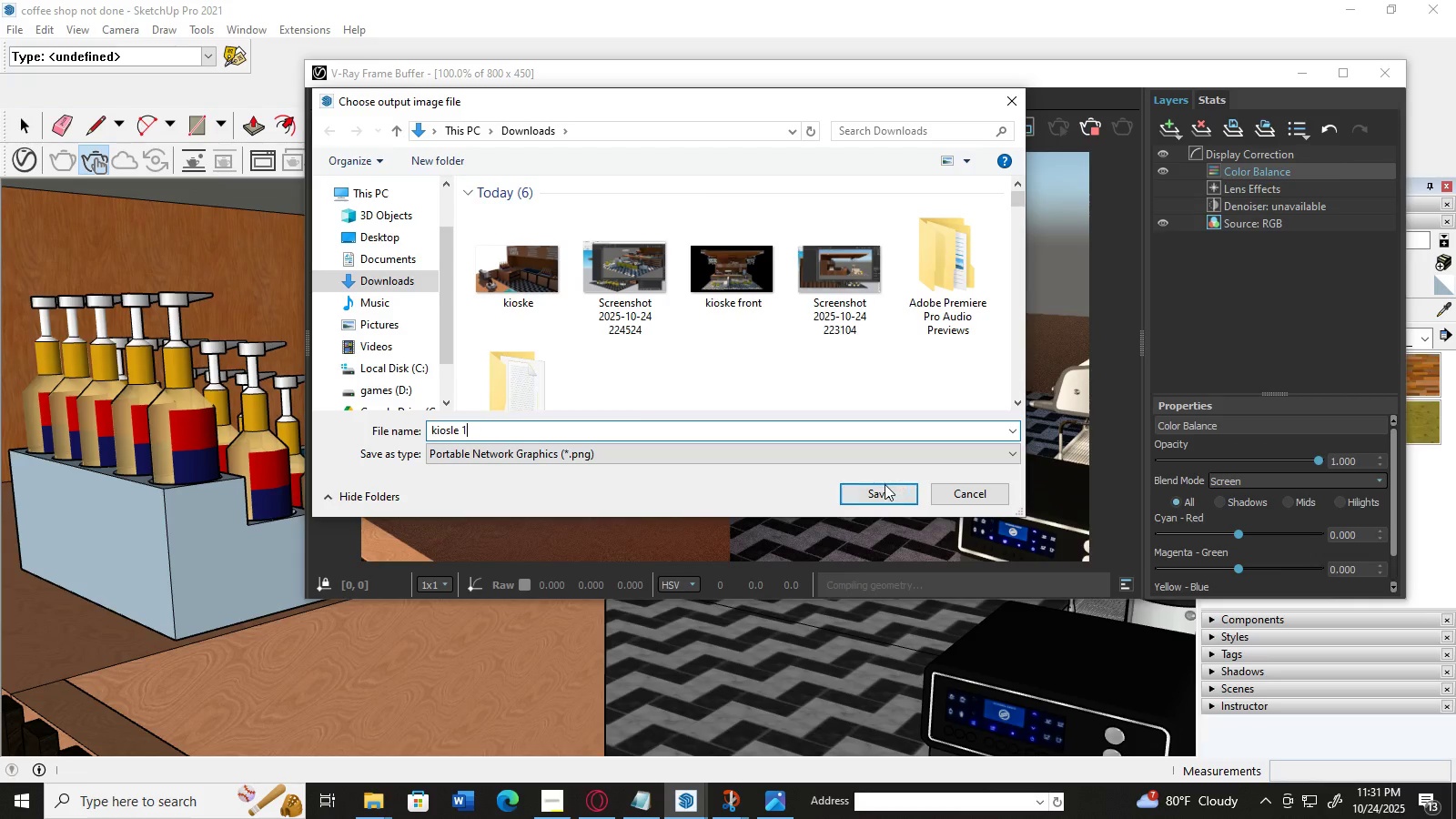 
left_click([883, 490])
 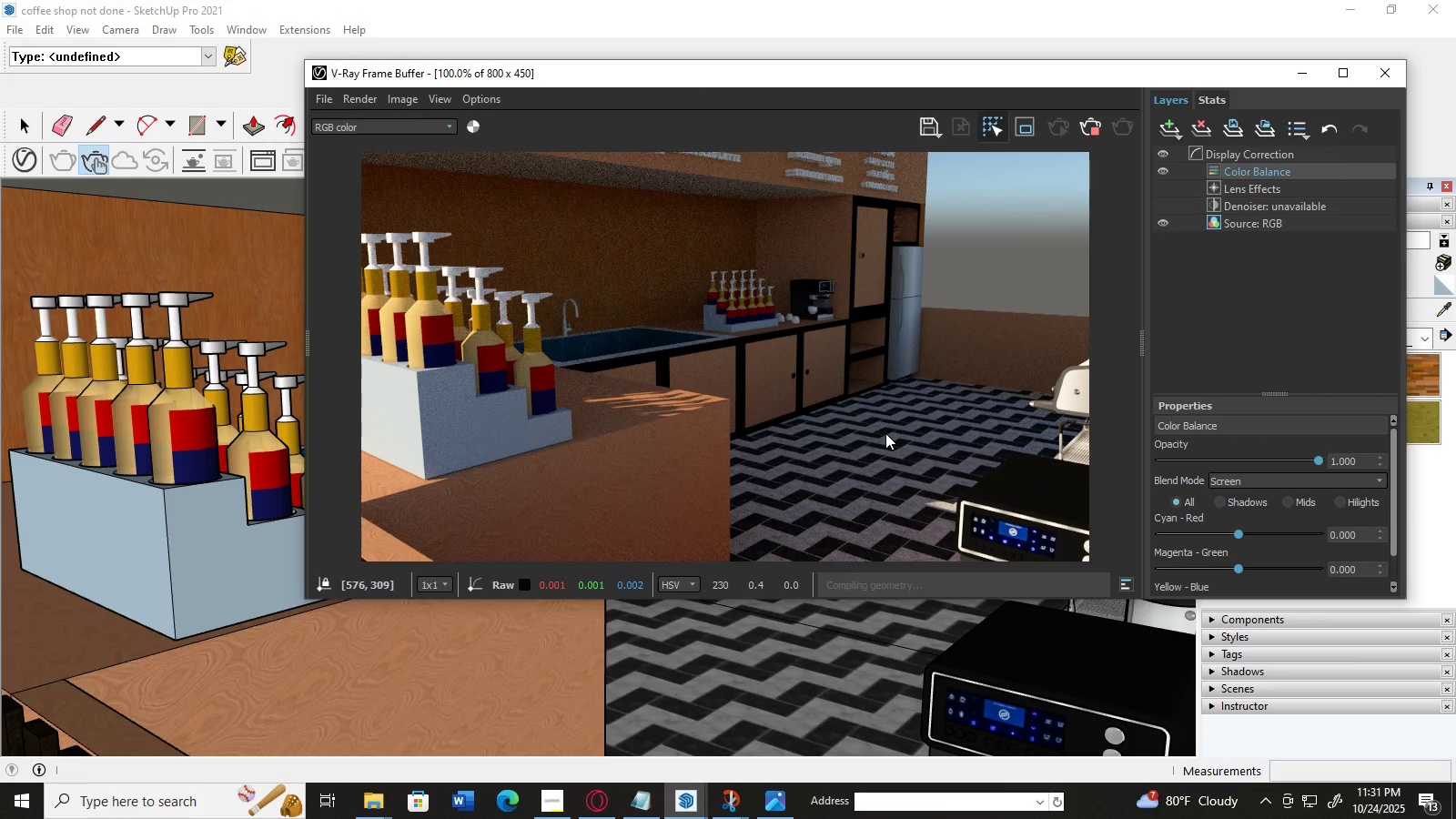 
double_click([898, 399])
 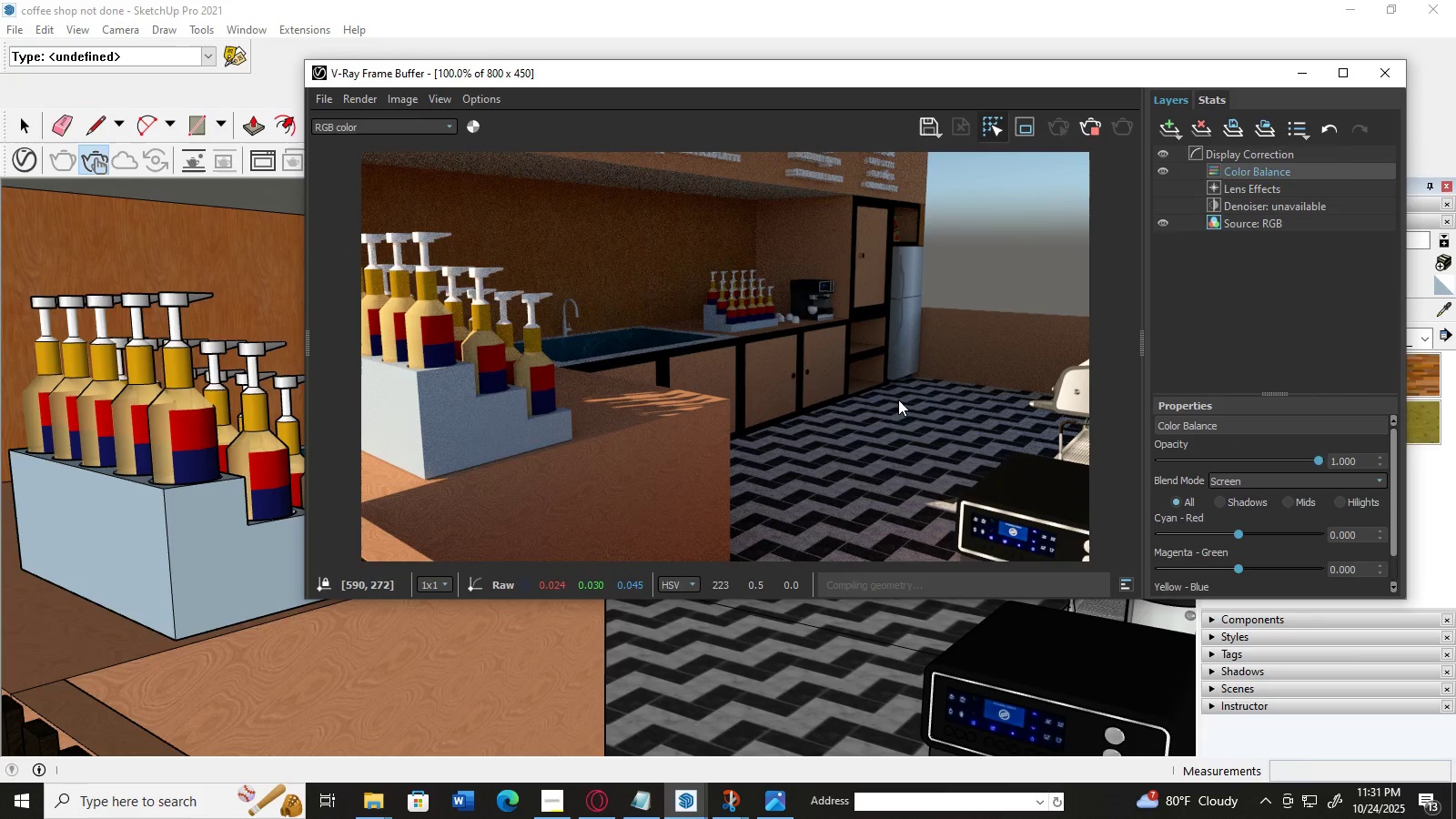 
triple_click([898, 399])
 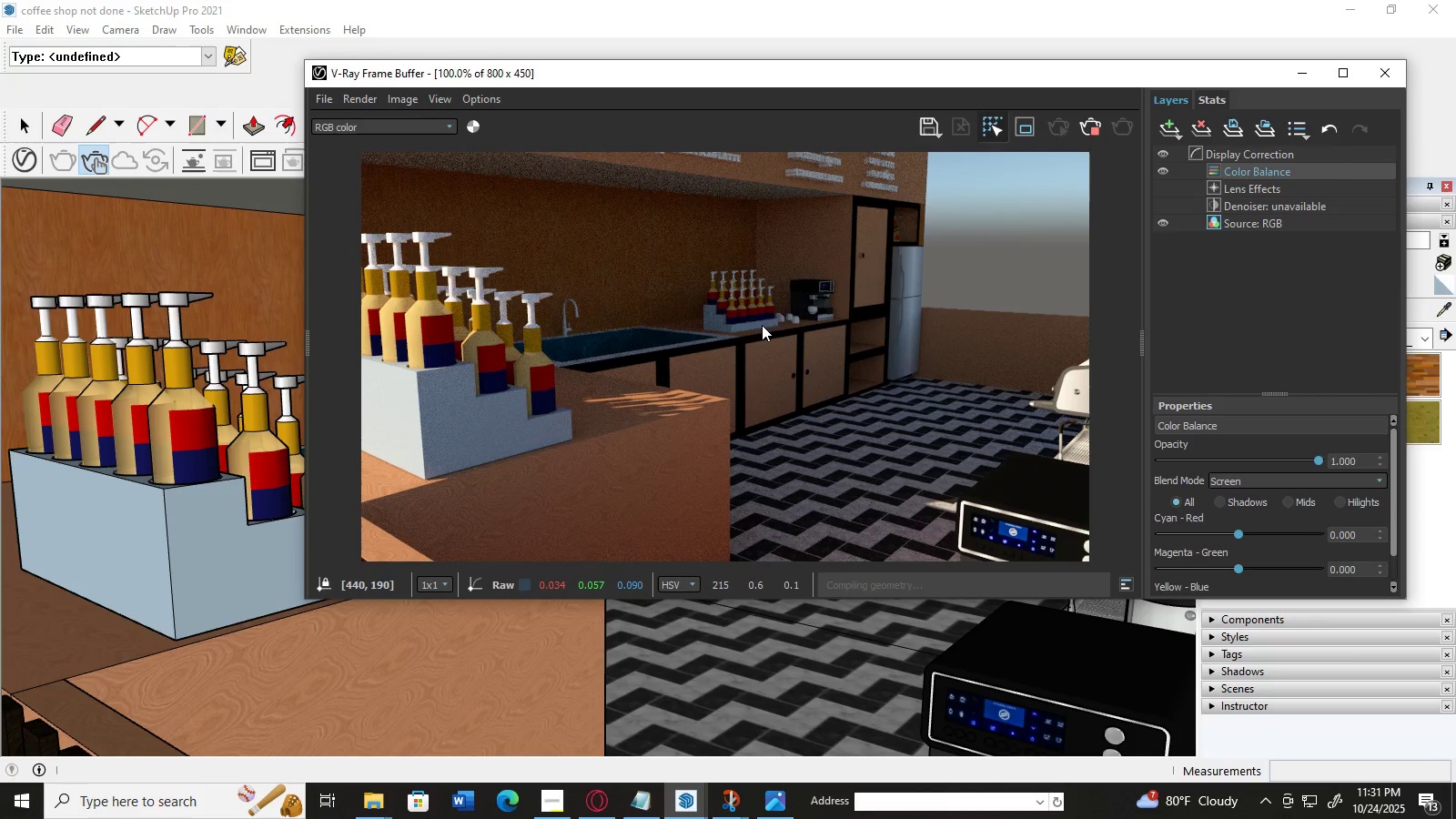 
scroll: coordinate [888, 357], scroll_direction: up, amount: 3.0
 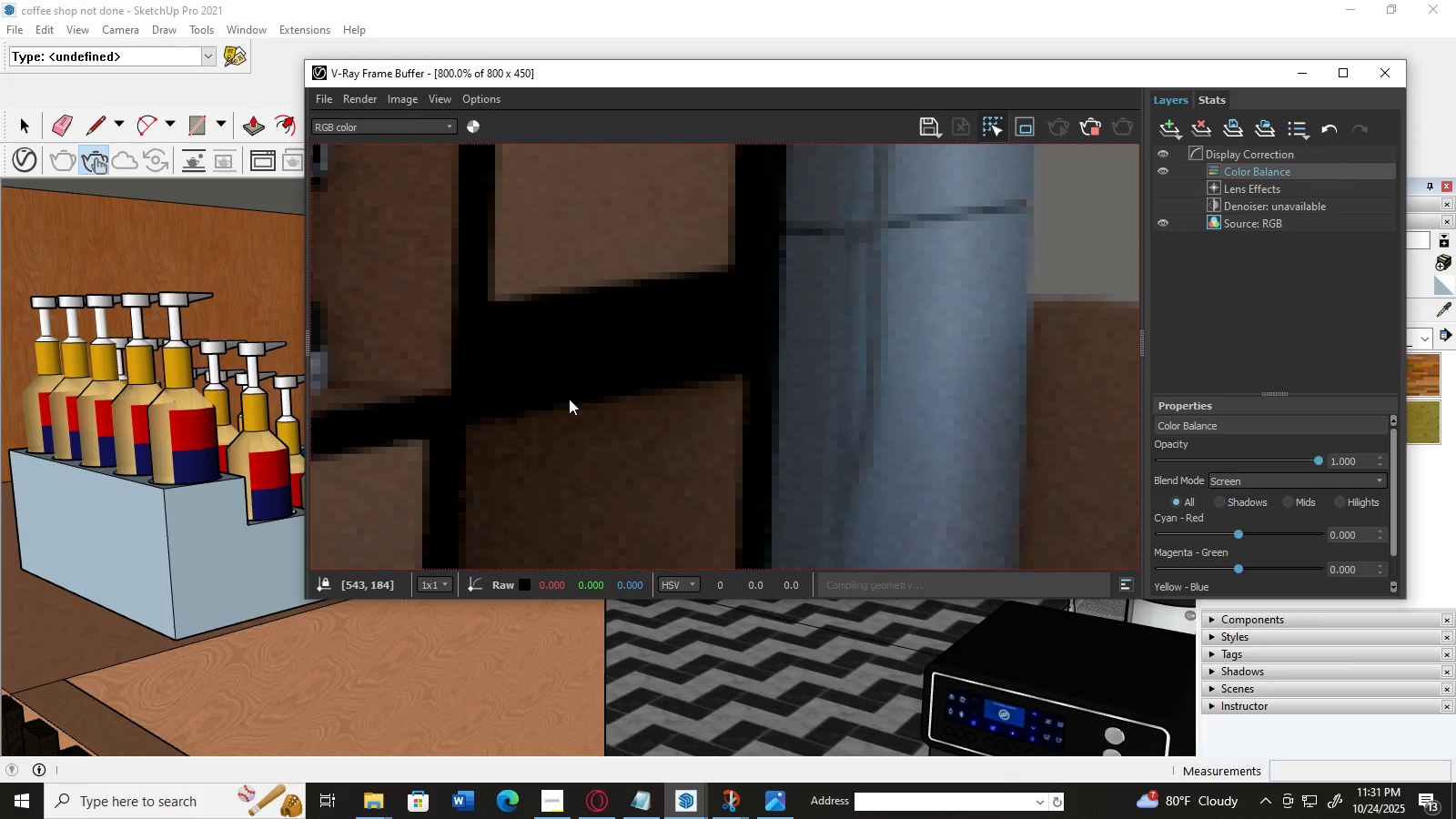 
double_click([605, 395])
 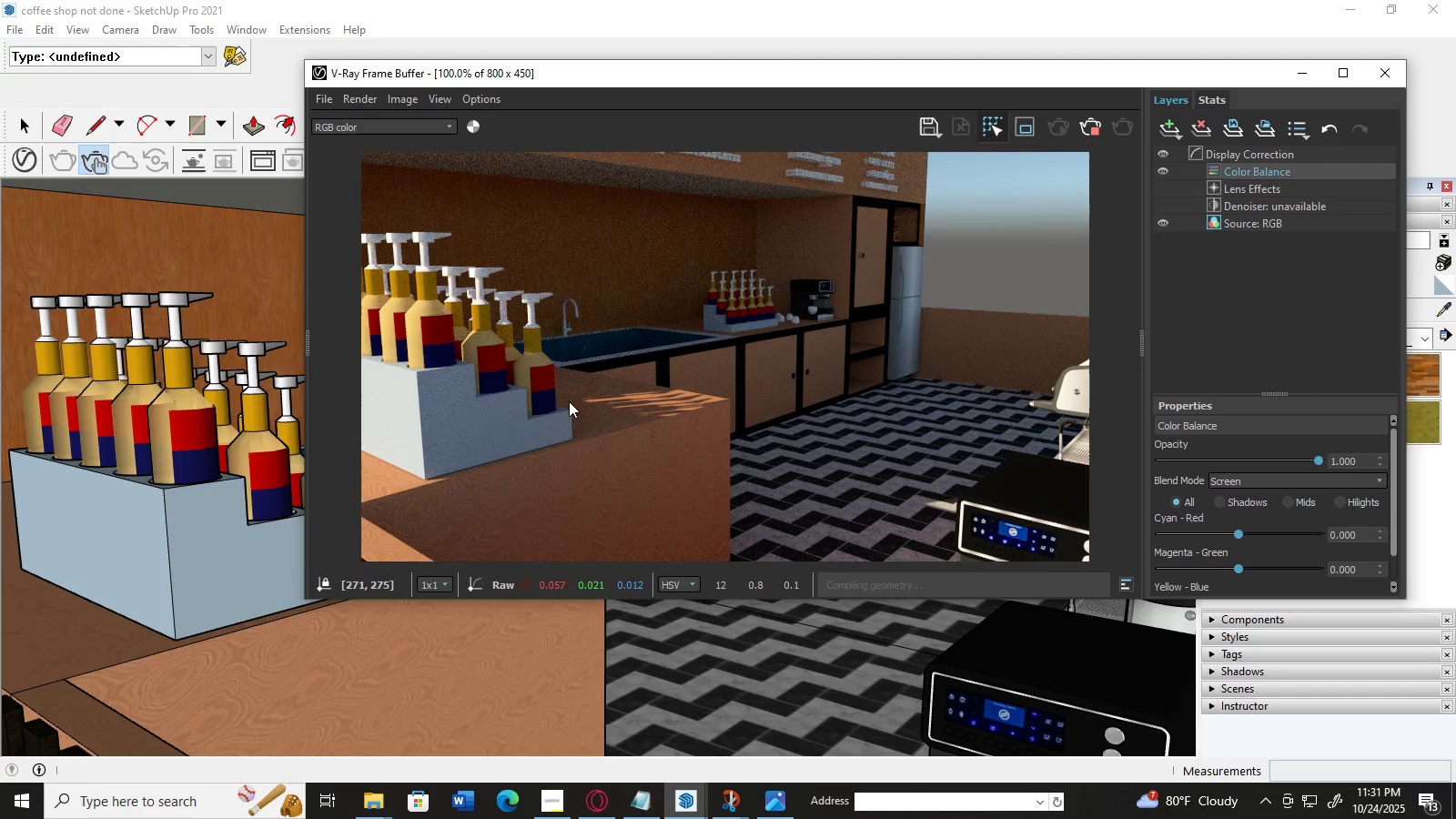 
scroll: coordinate [561, 408], scroll_direction: up, amount: 1.0
 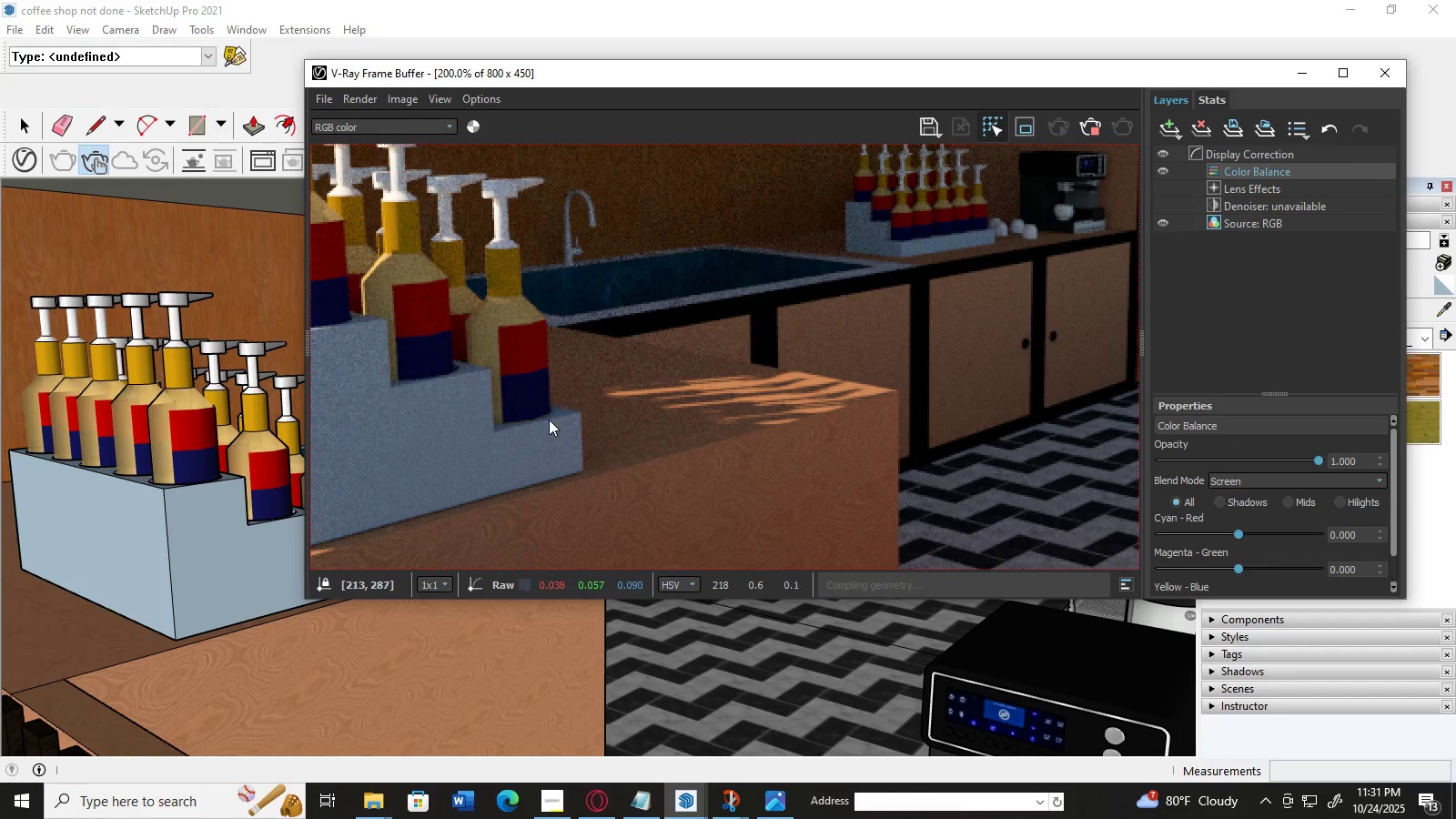 
left_click_drag(start_coordinate=[549, 420], to_coordinate=[641, 412])
 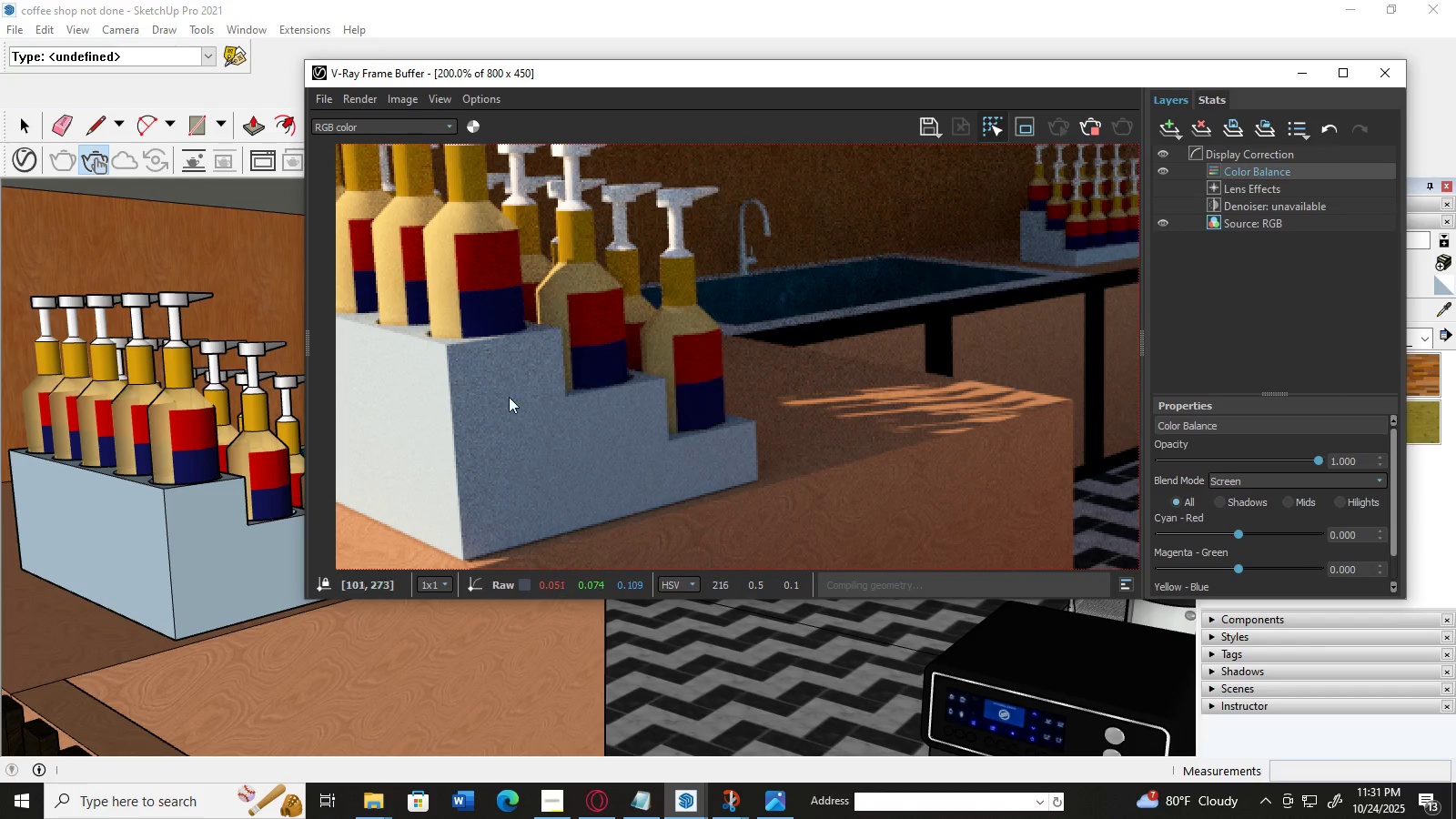 
scroll: coordinate [487, 378], scroll_direction: up, amount: 2.0
 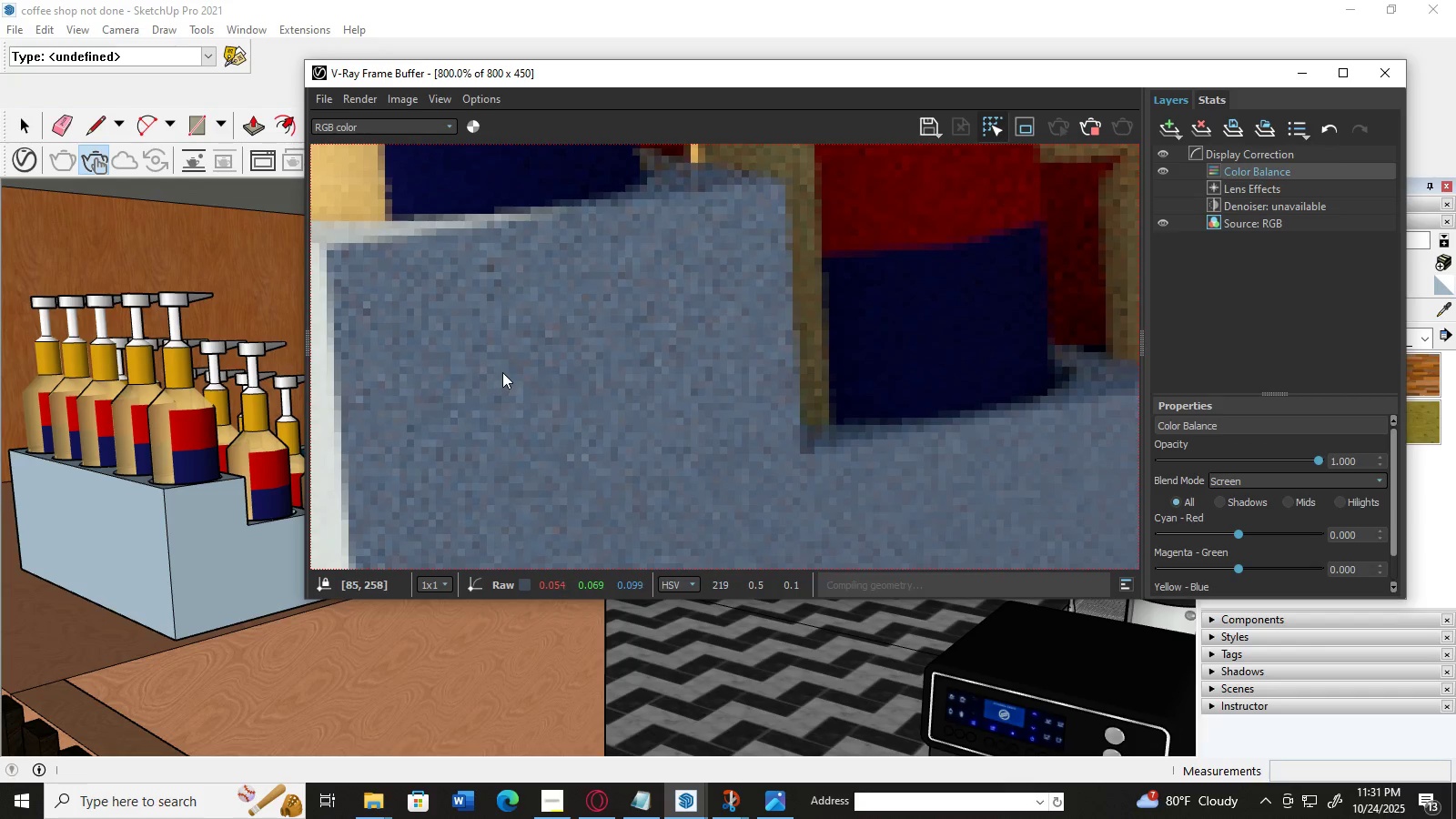 
left_click([502, 372])
 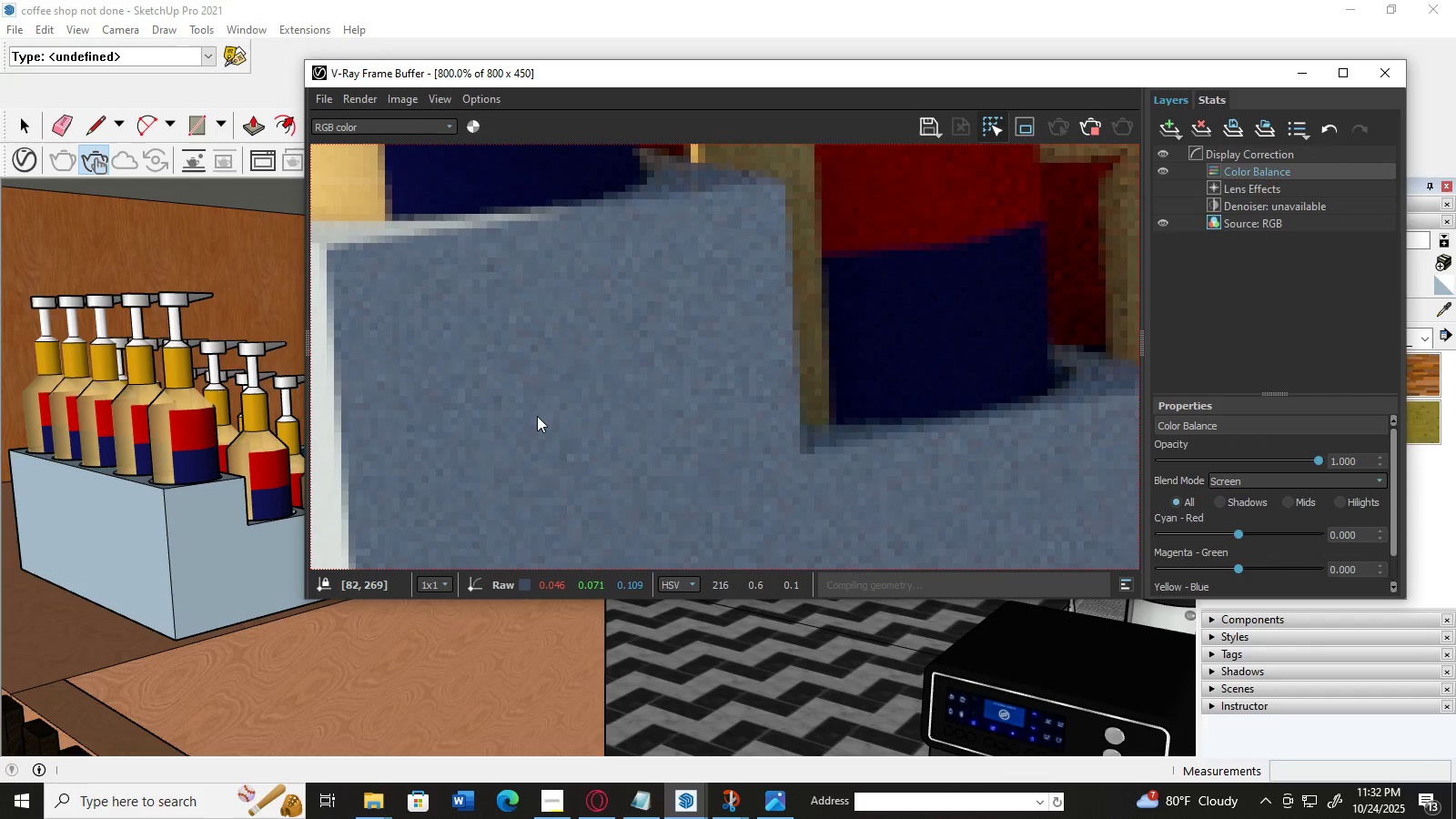 
wait(6.81)
 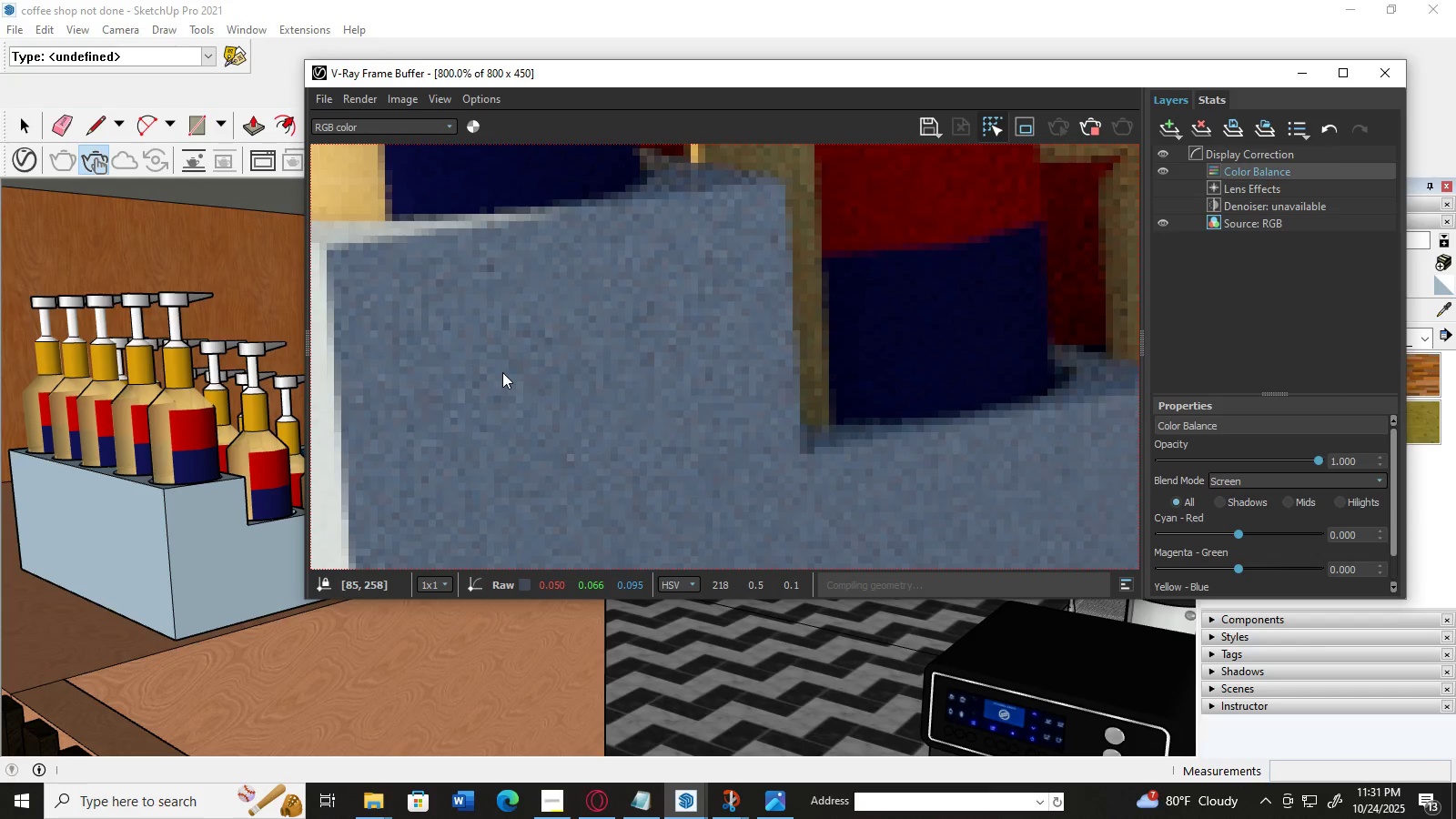 
double_click([622, 379])
 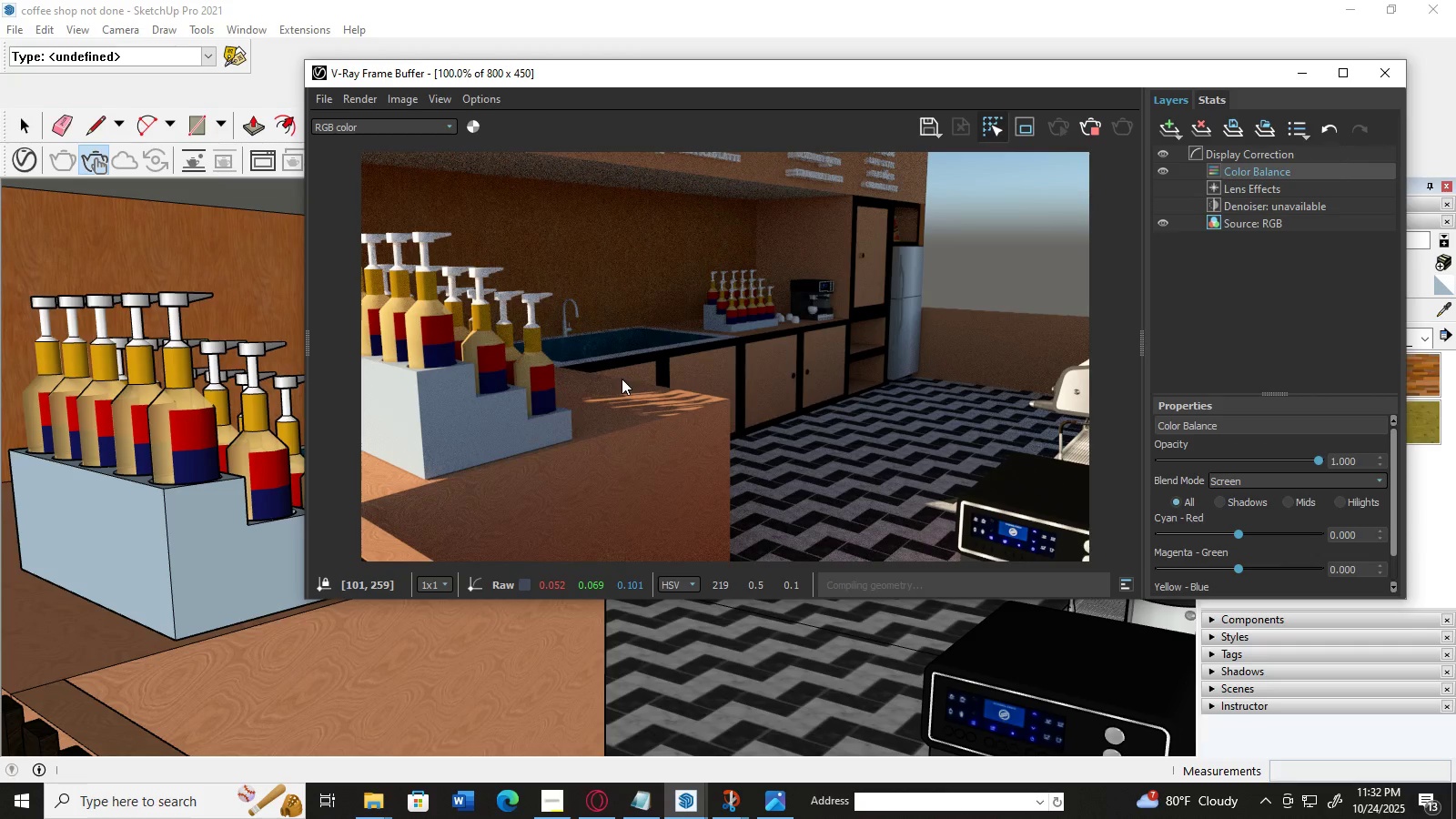 
triple_click([622, 379])
 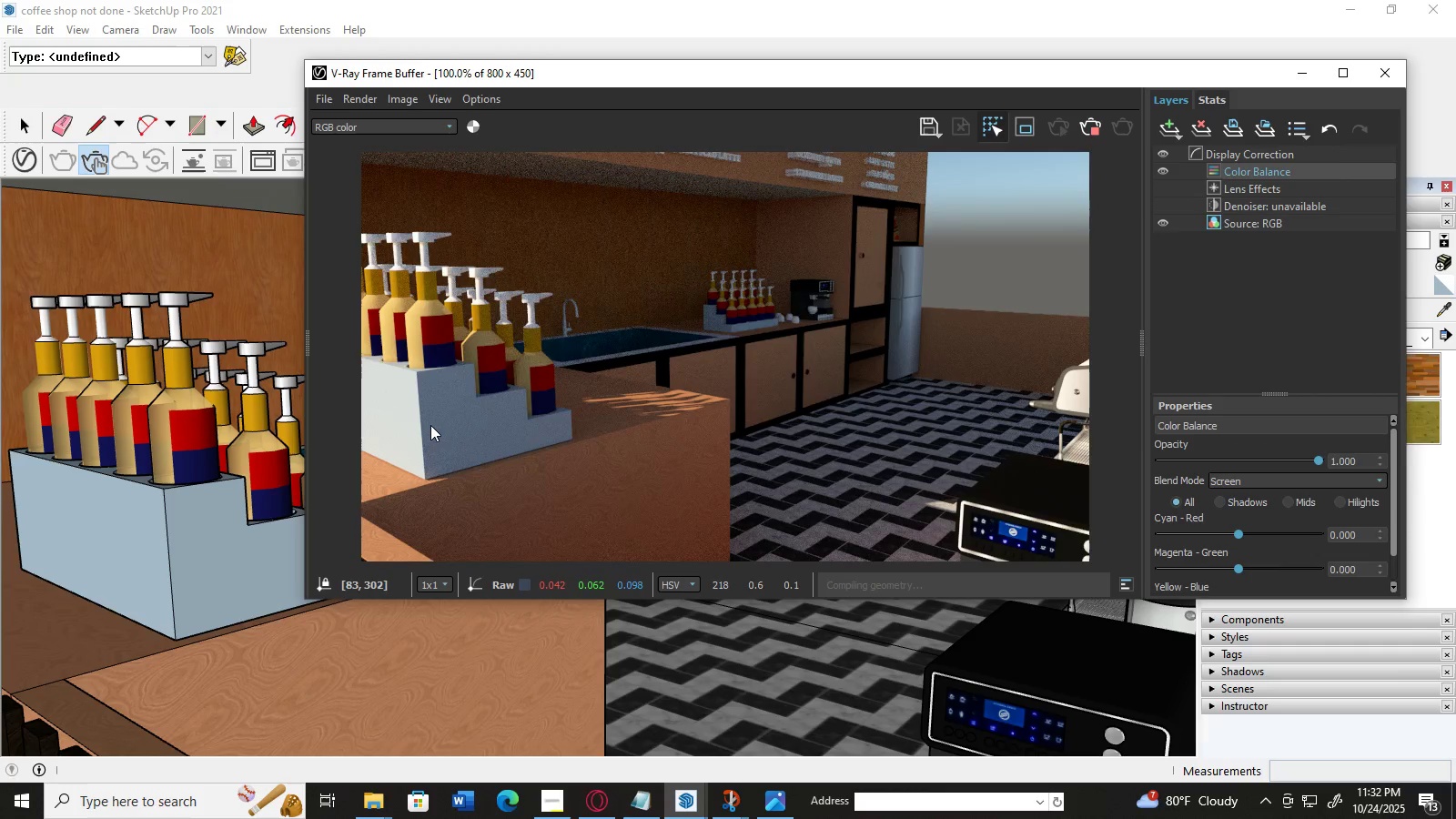 
scroll: coordinate [429, 423], scroll_direction: up, amount: 4.0
 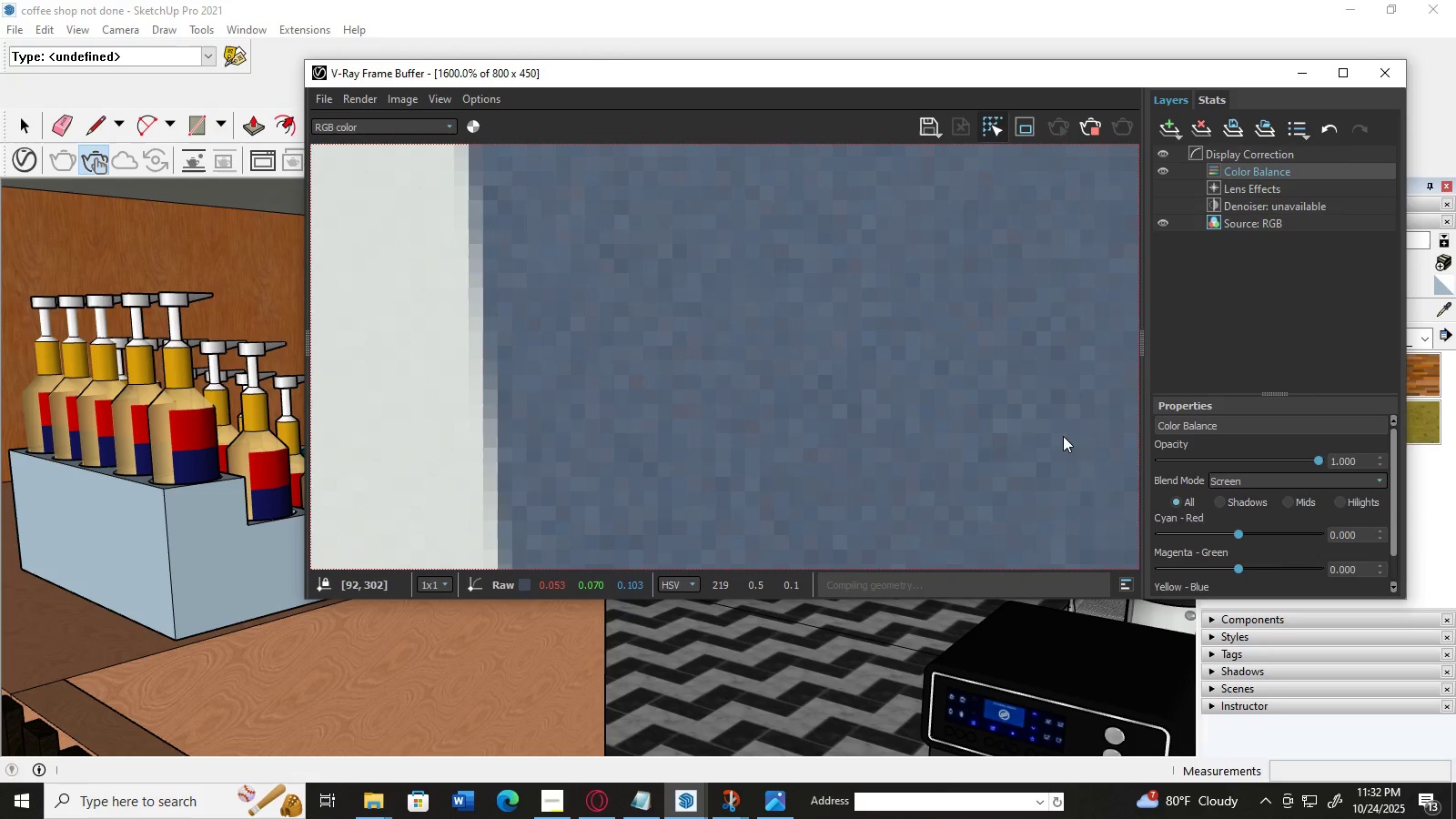 
double_click([847, 359])
 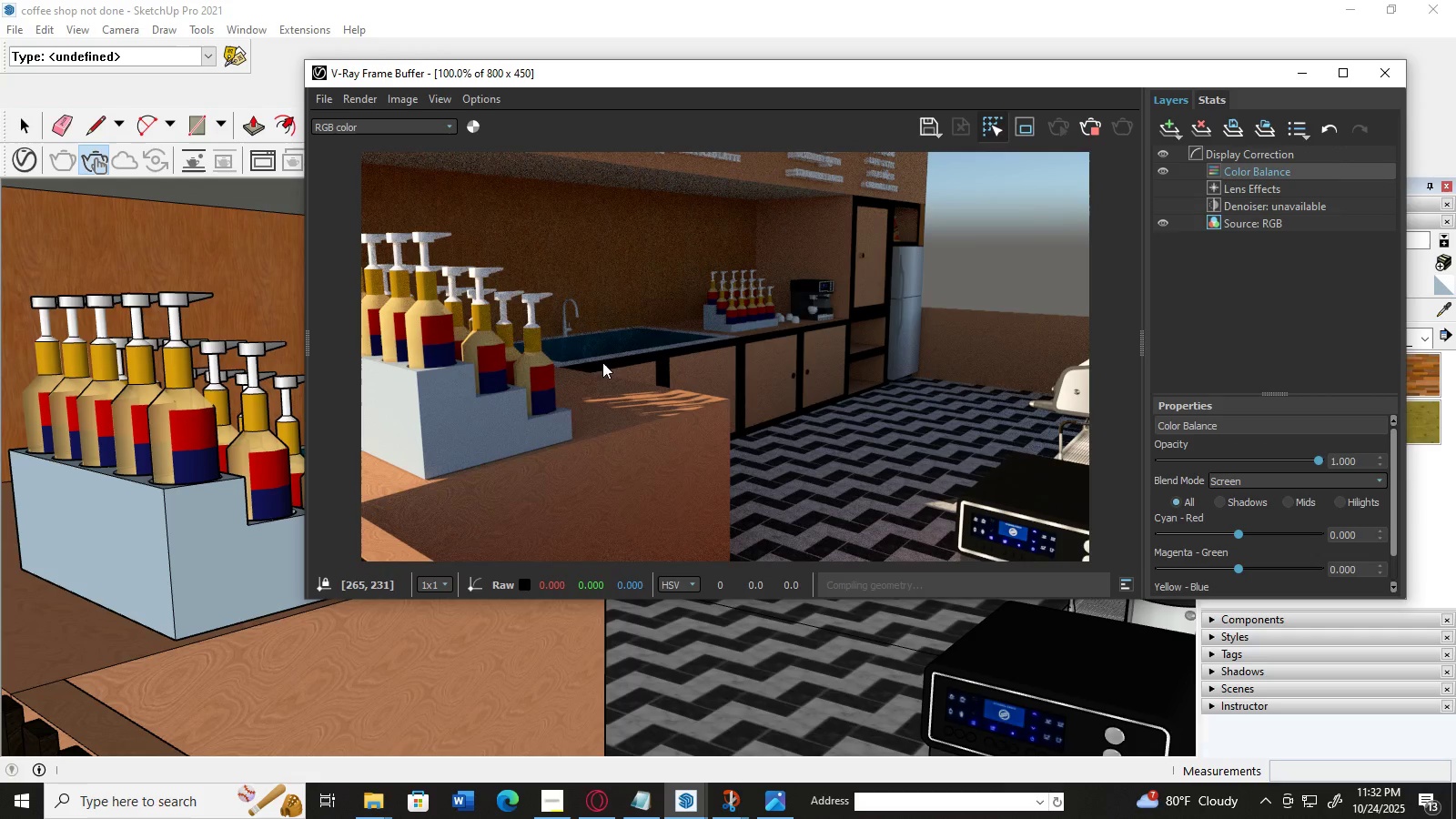 
left_click([704, 416])
 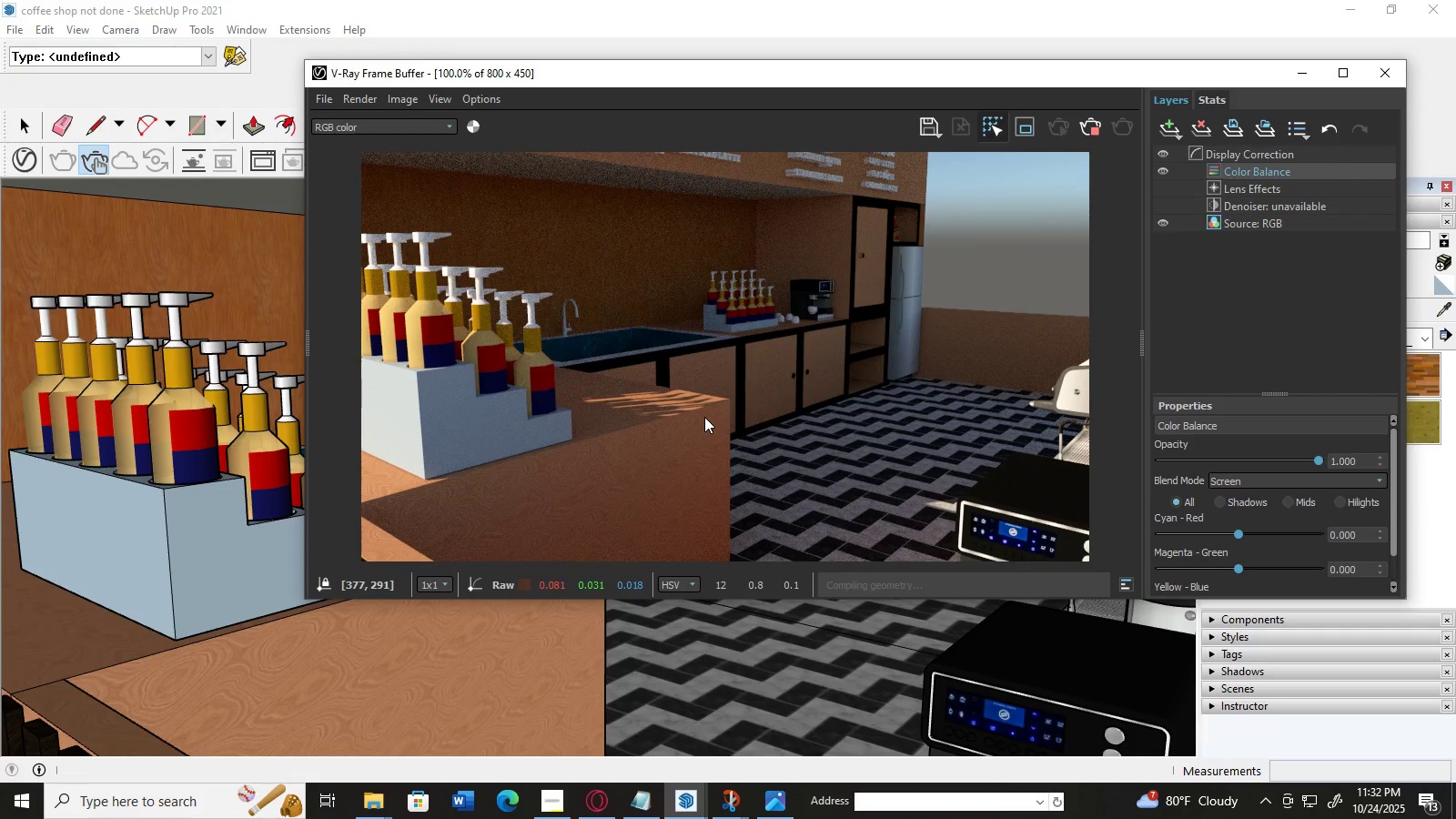 
left_click([704, 417])
 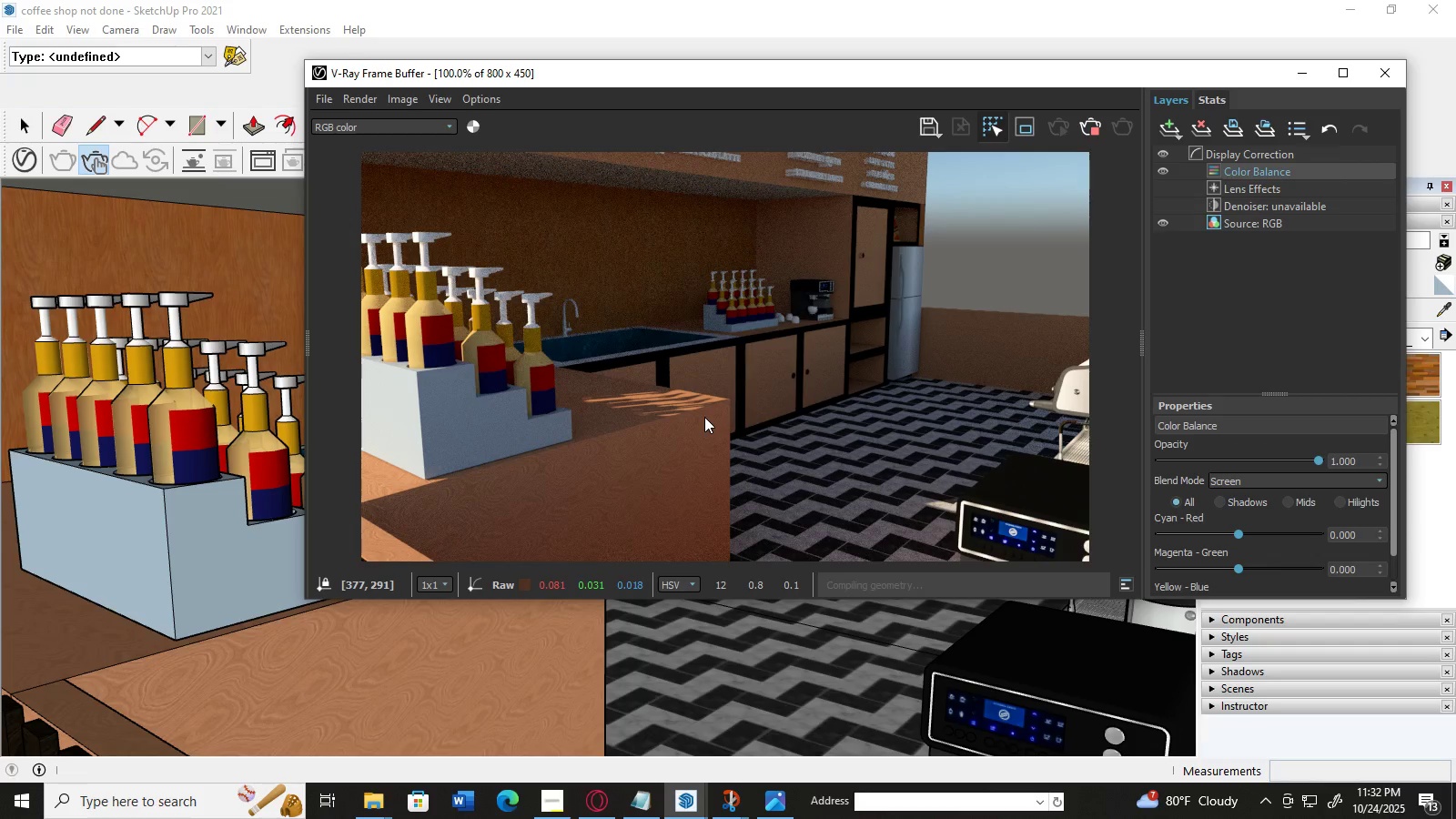 
left_click([704, 417])
 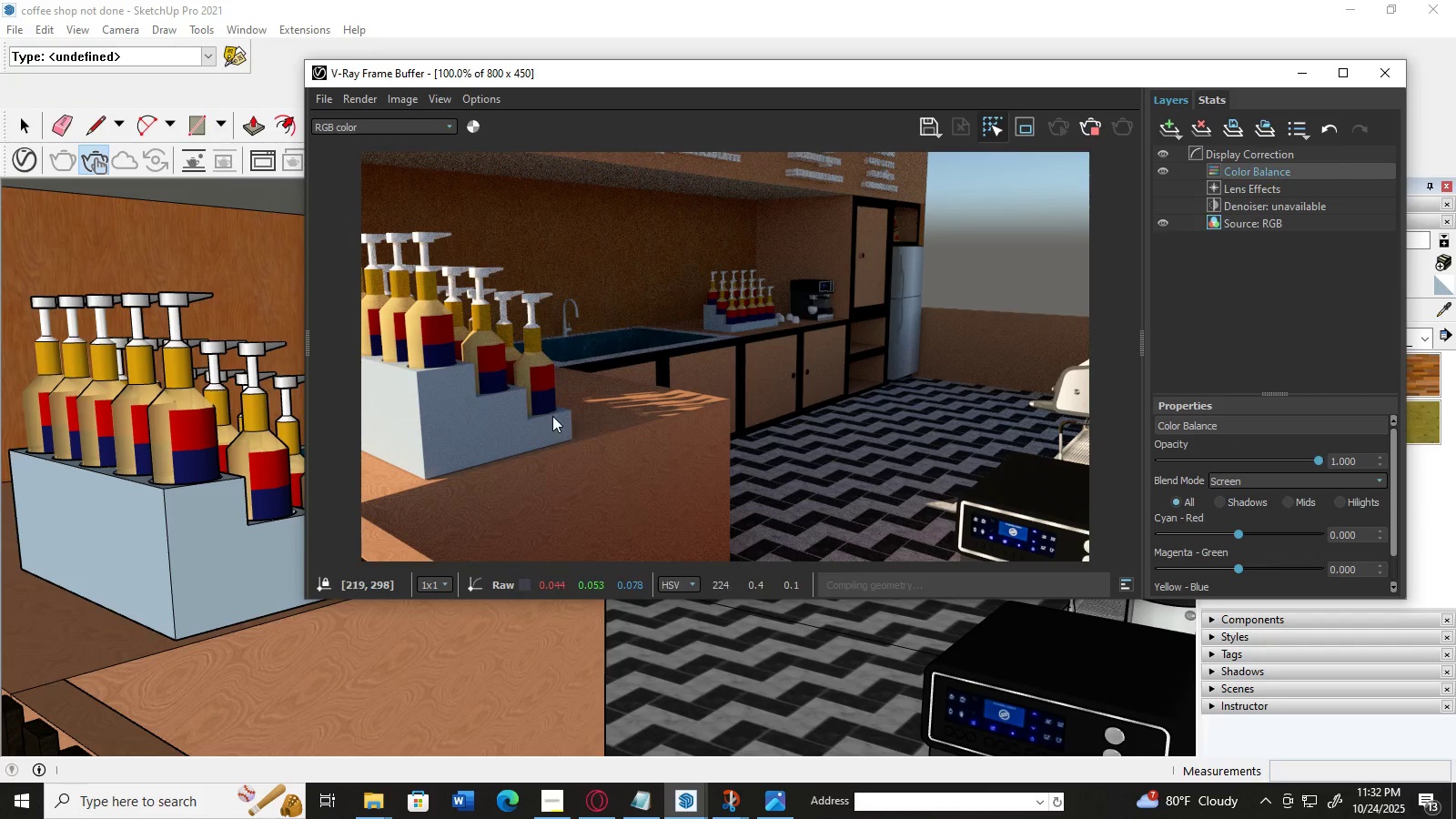 
scroll: coordinate [552, 416], scroll_direction: up, amount: 2.0
 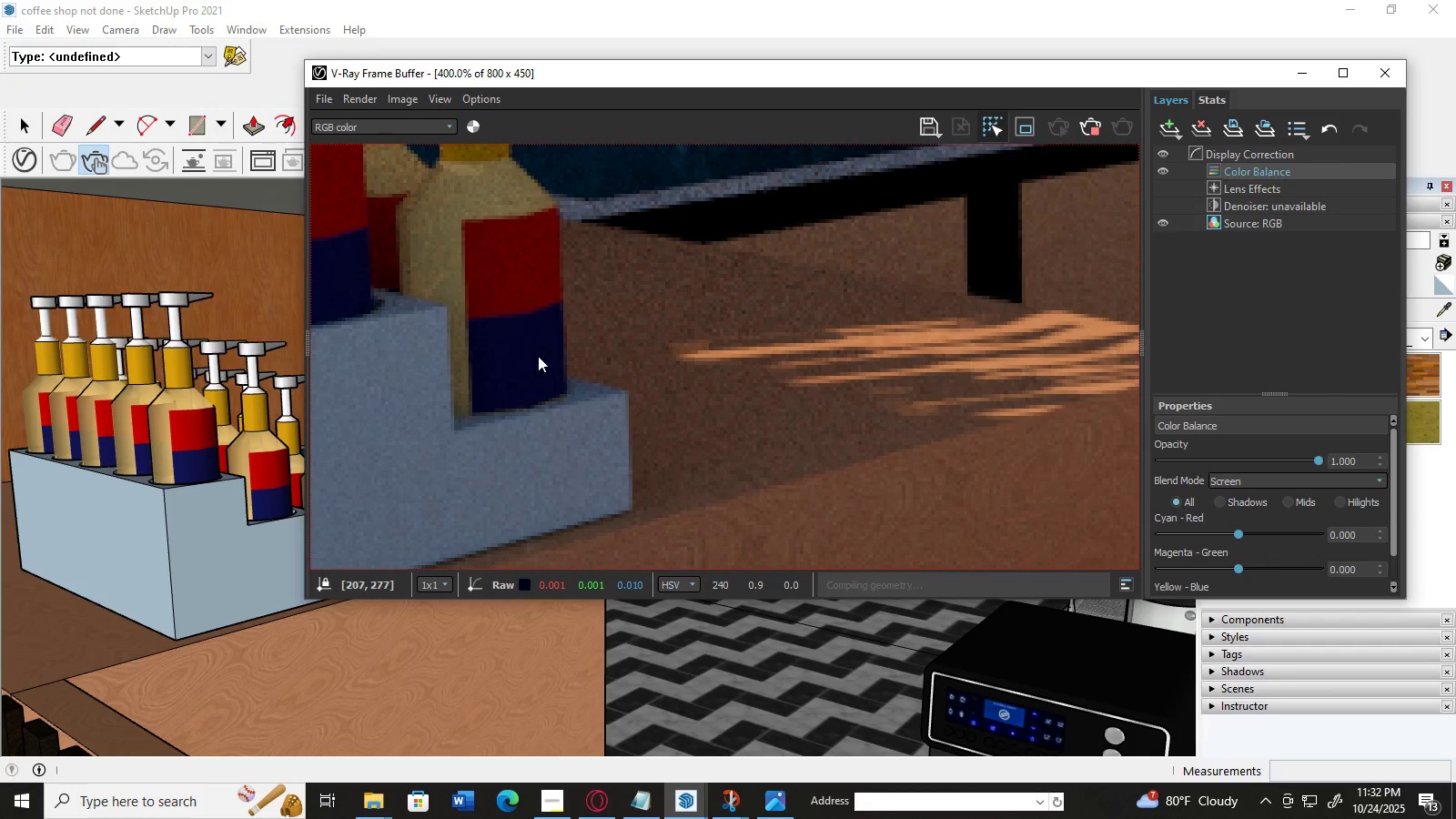 
left_click([538, 355])
 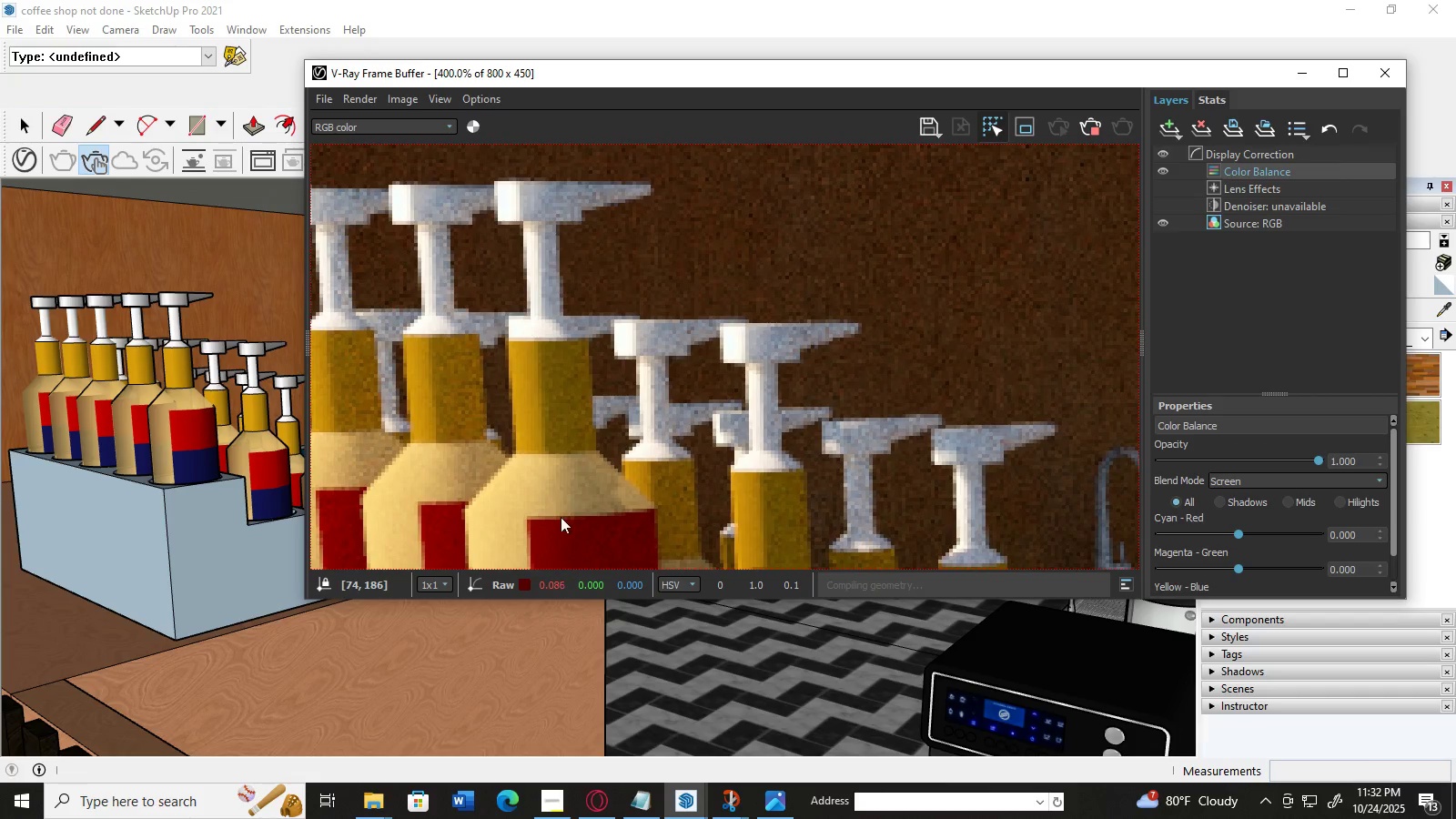 
scroll: coordinate [586, 406], scroll_direction: up, amount: 4.0
 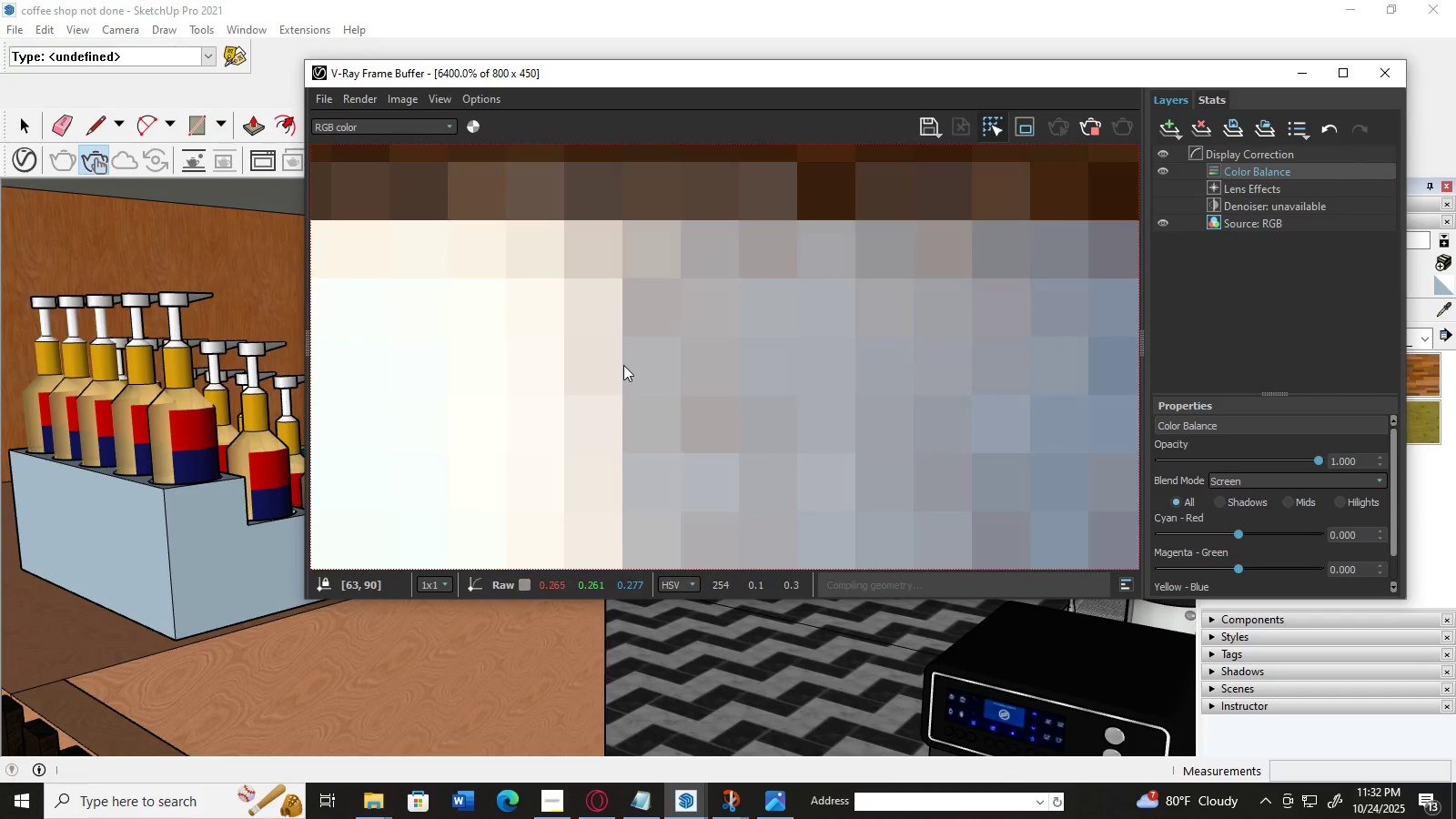 
scroll: coordinate [722, 370], scroll_direction: down, amount: 7.0